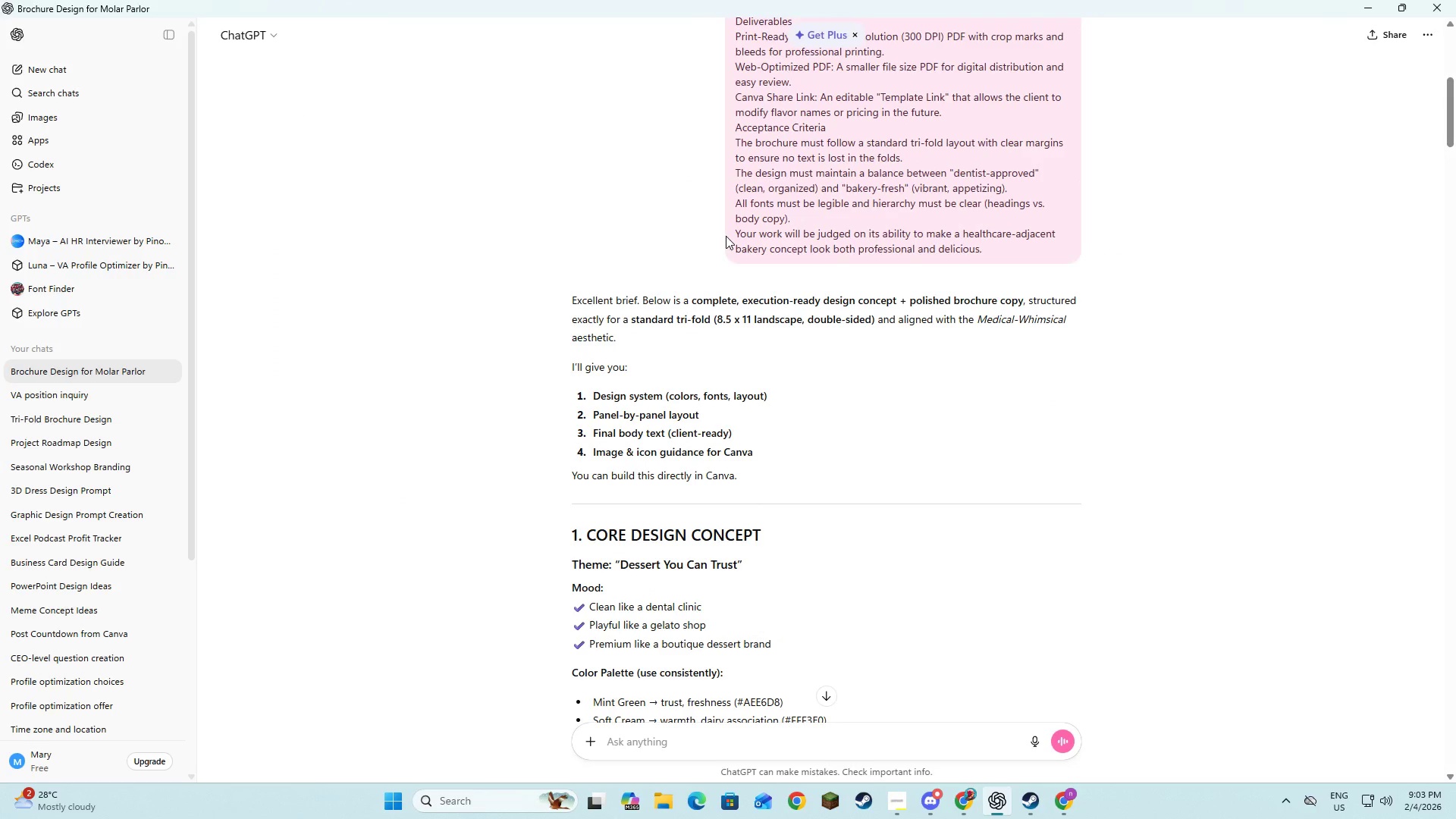 
scroll: coordinate [726, 236], scroll_direction: down, amount: 3.0
 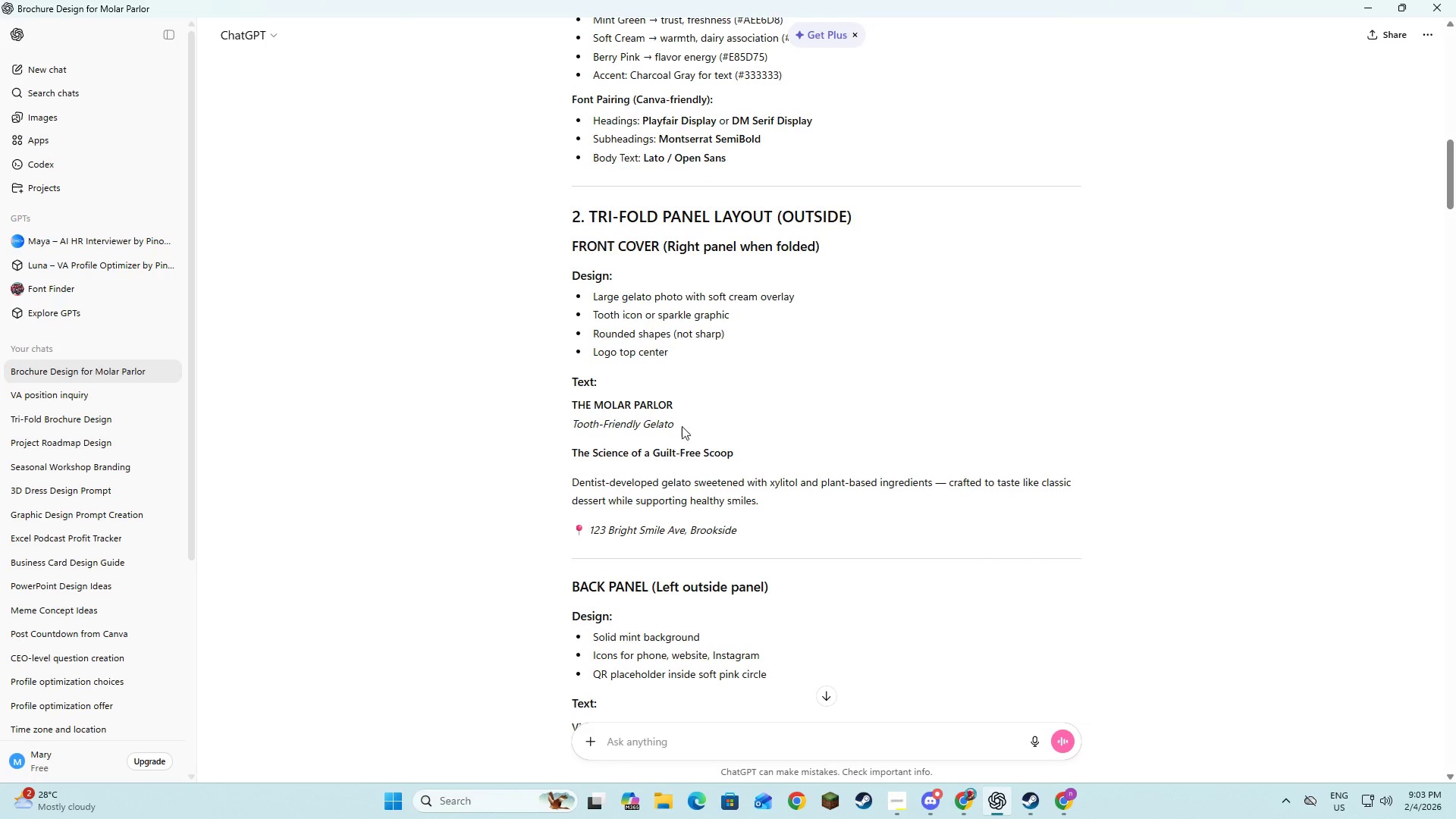 
left_click_drag(start_coordinate=[679, 422], to_coordinate=[573, 422])
 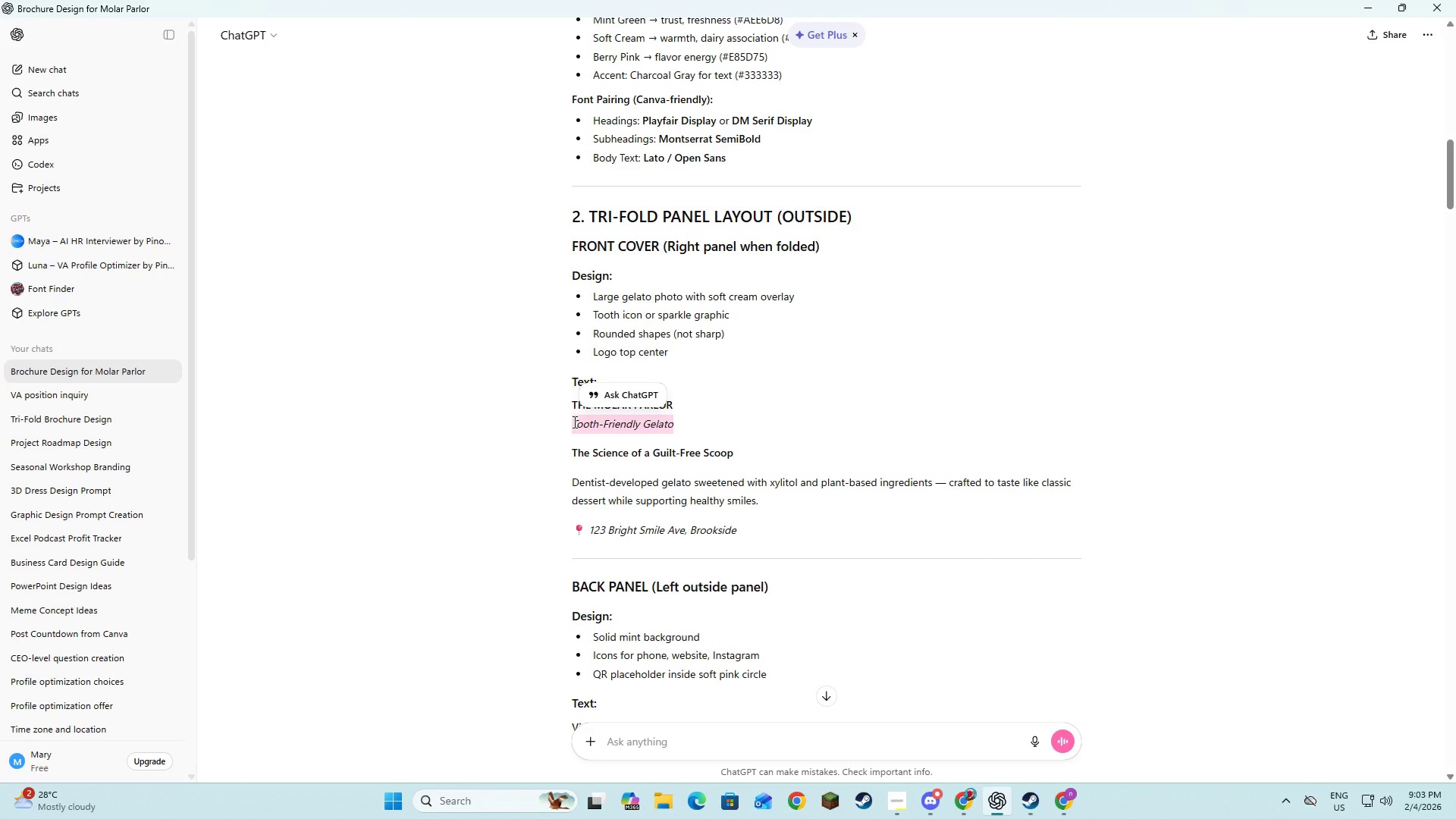 
key(Control+C)
 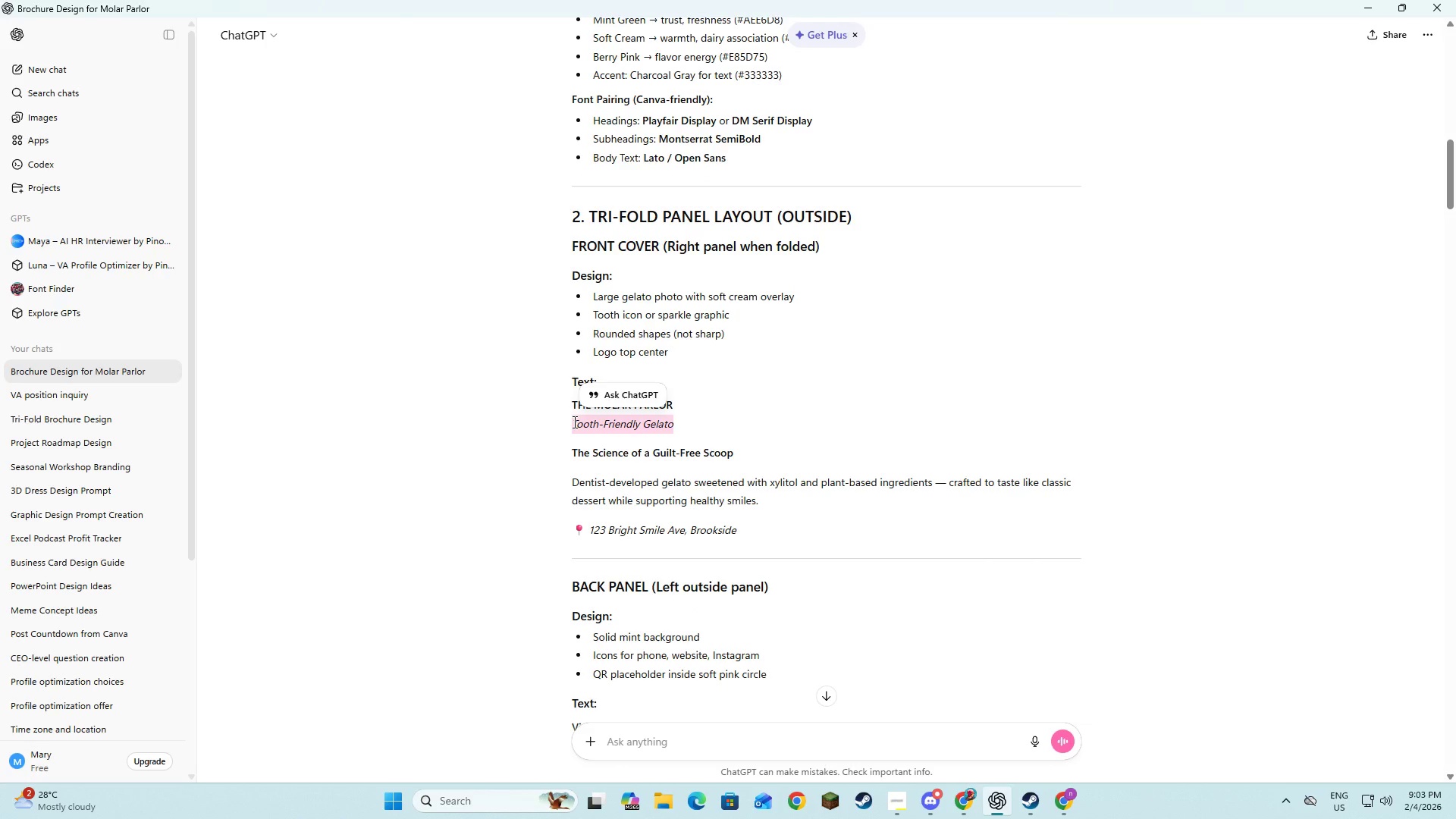 
key(Control+C)
 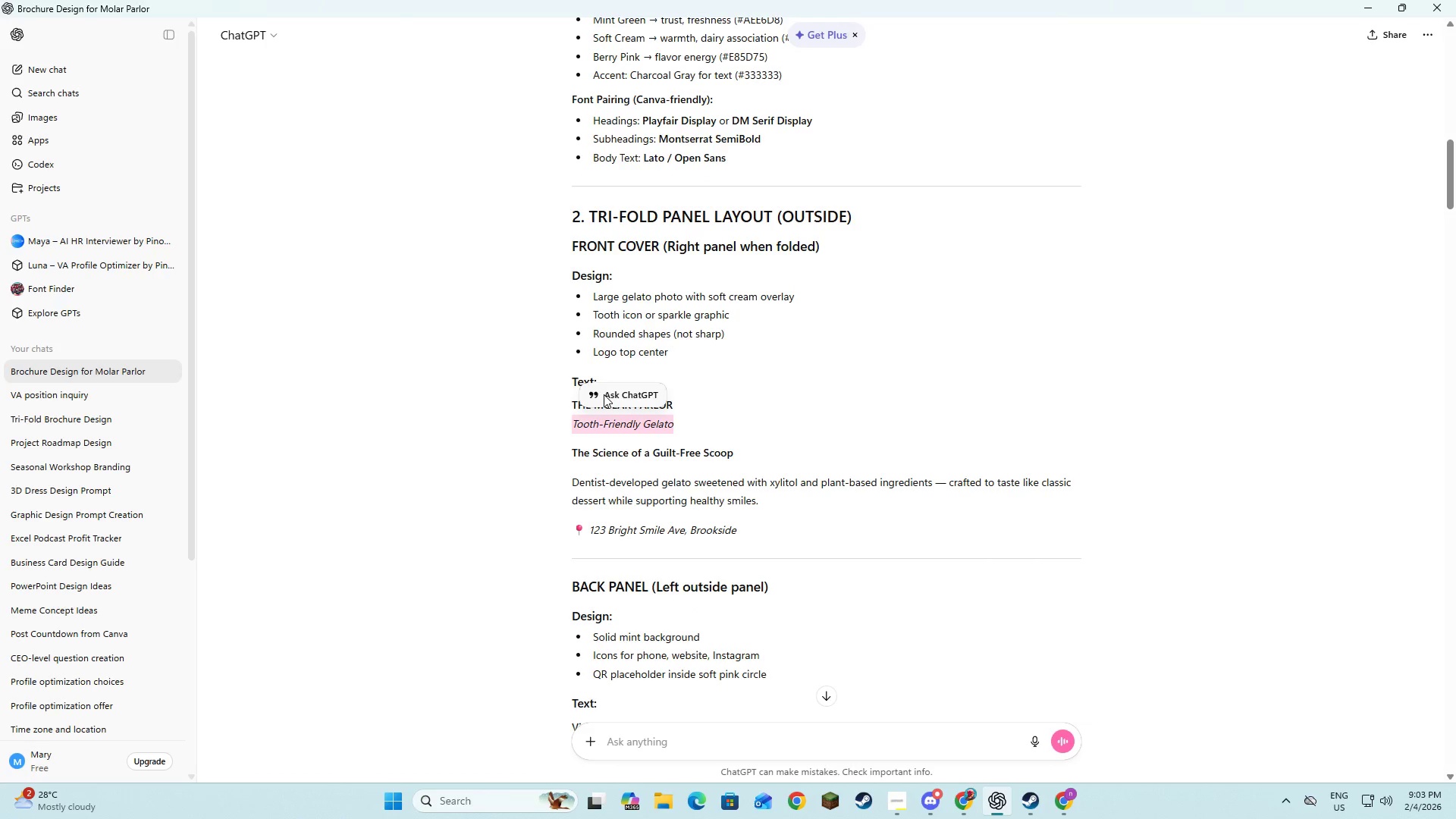 
key(Alt+AltLeft)
 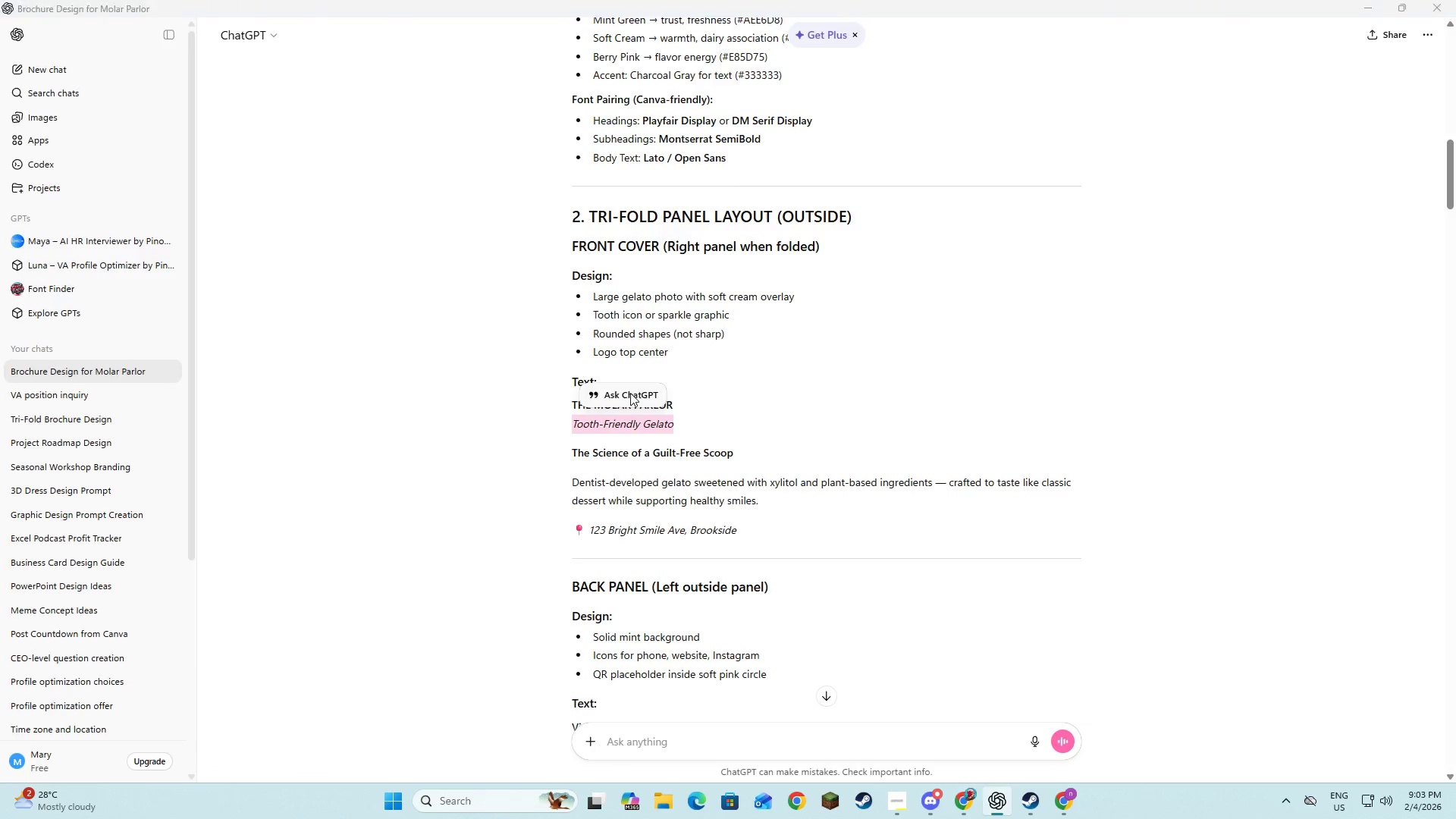 
key(Alt+Tab)
 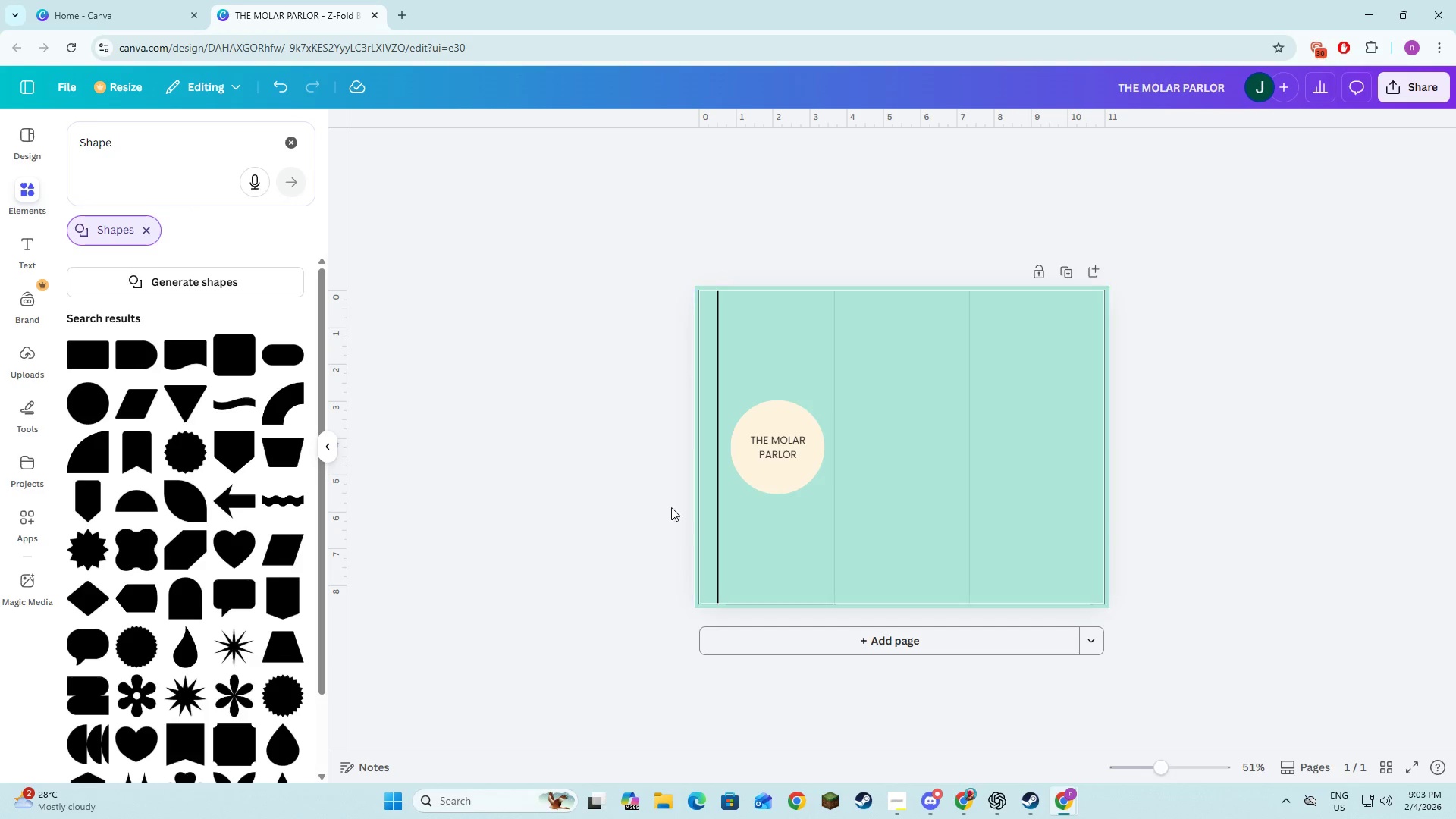 
left_click([651, 497])
 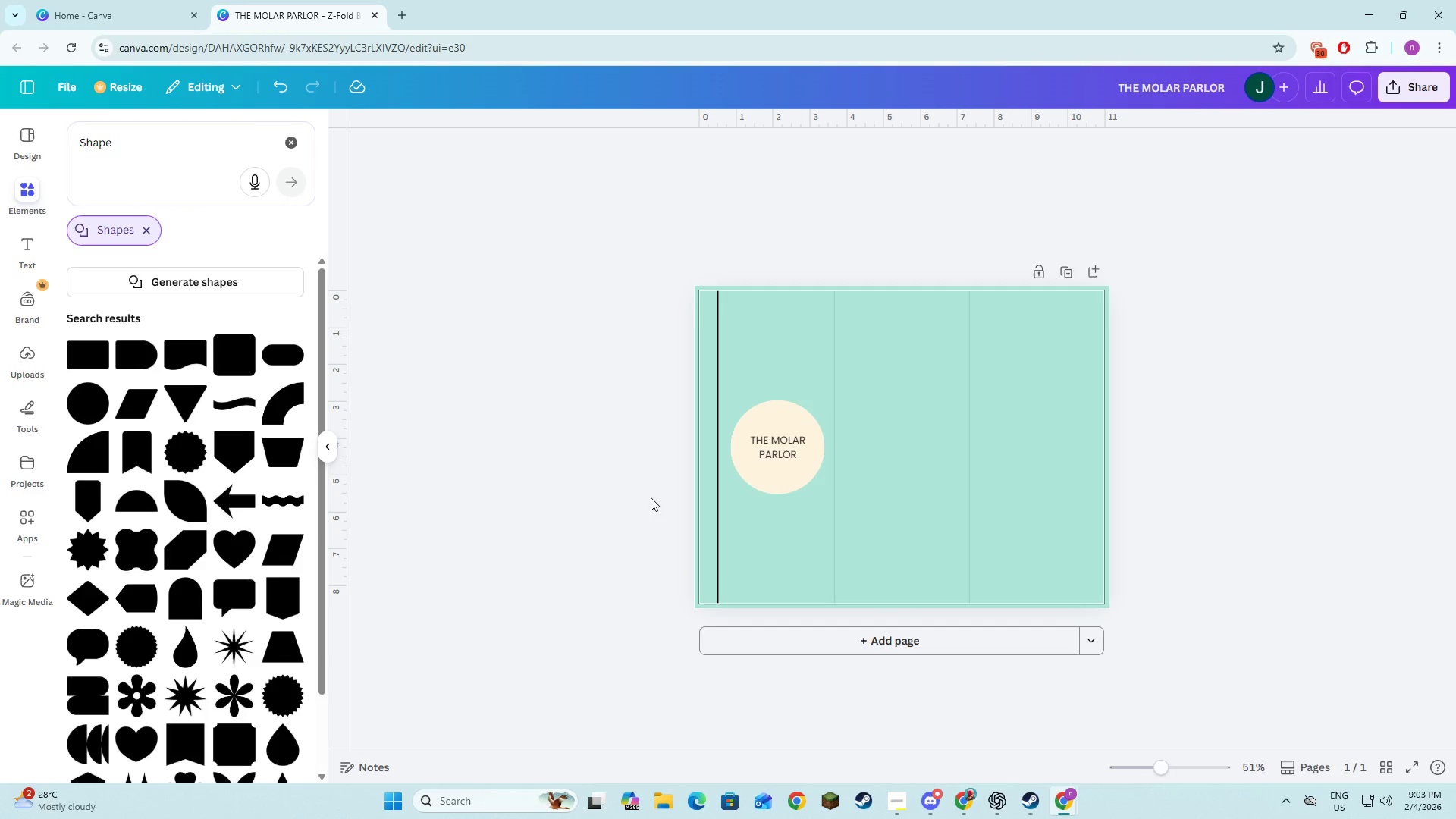 
key(Control+V)
 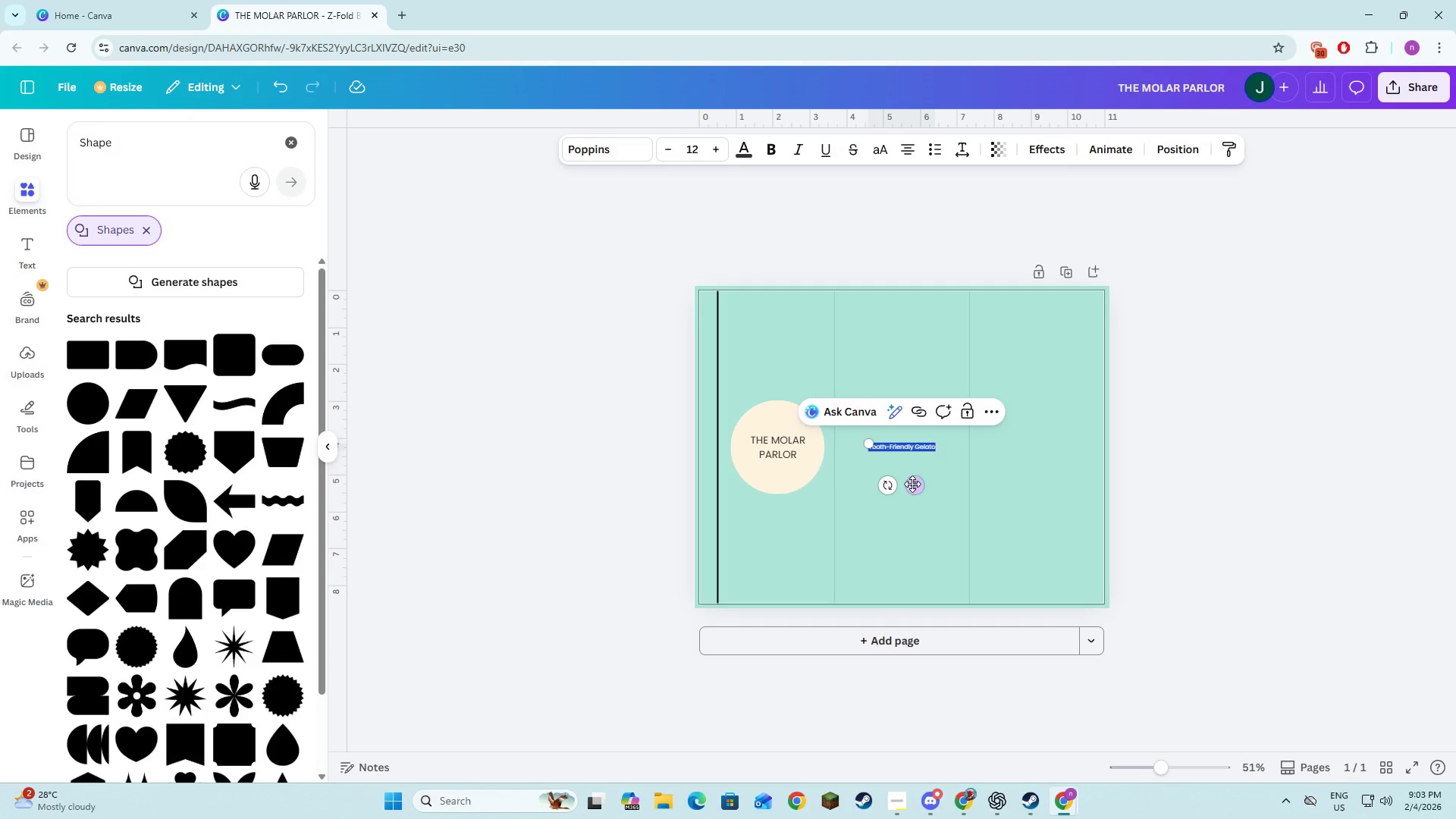 
left_click_drag(start_coordinate=[914, 485], to_coordinate=[794, 508])
 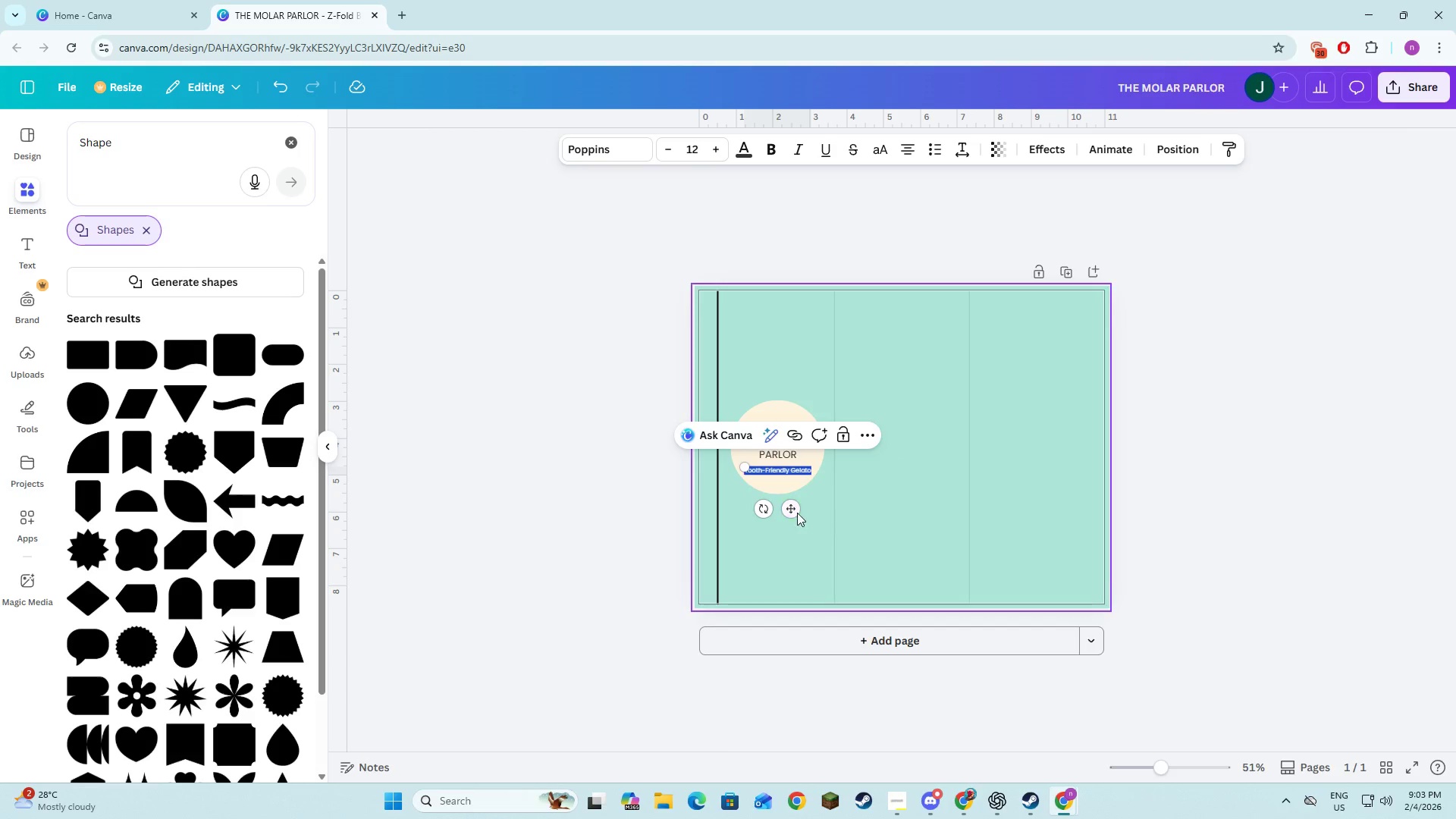 
left_click([741, 157])
 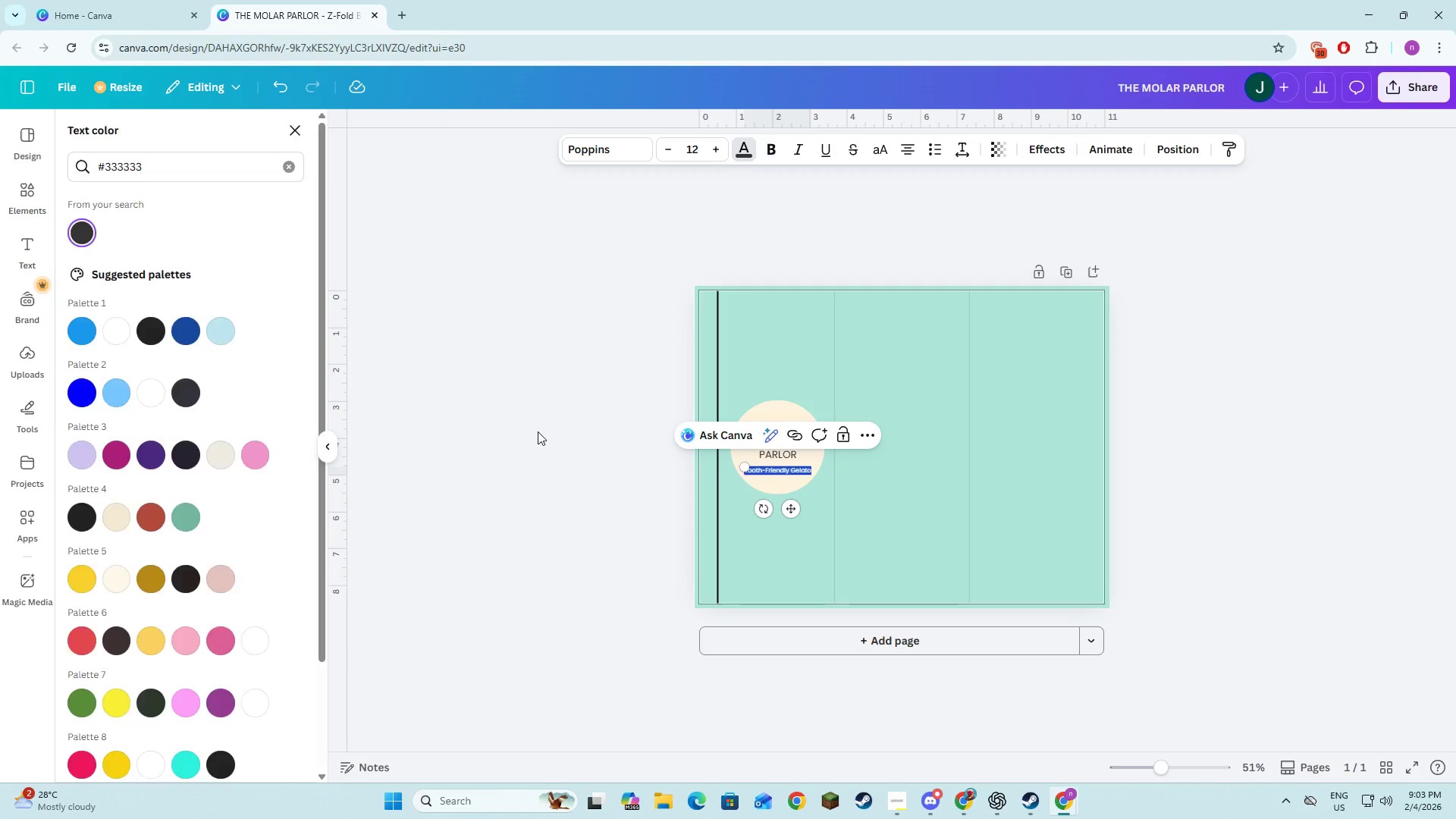 
double_click([538, 431])
 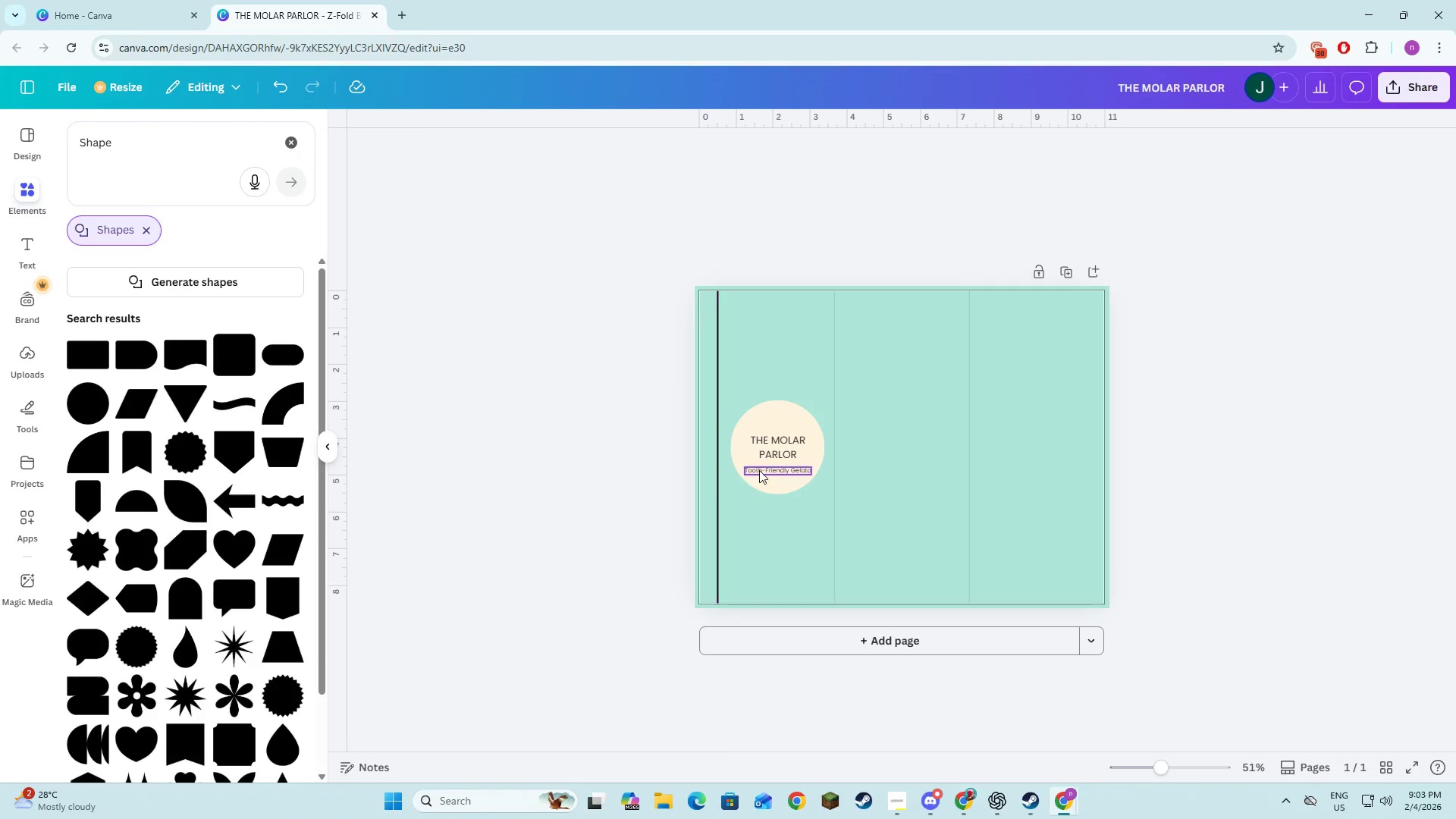 
left_click([767, 470])
 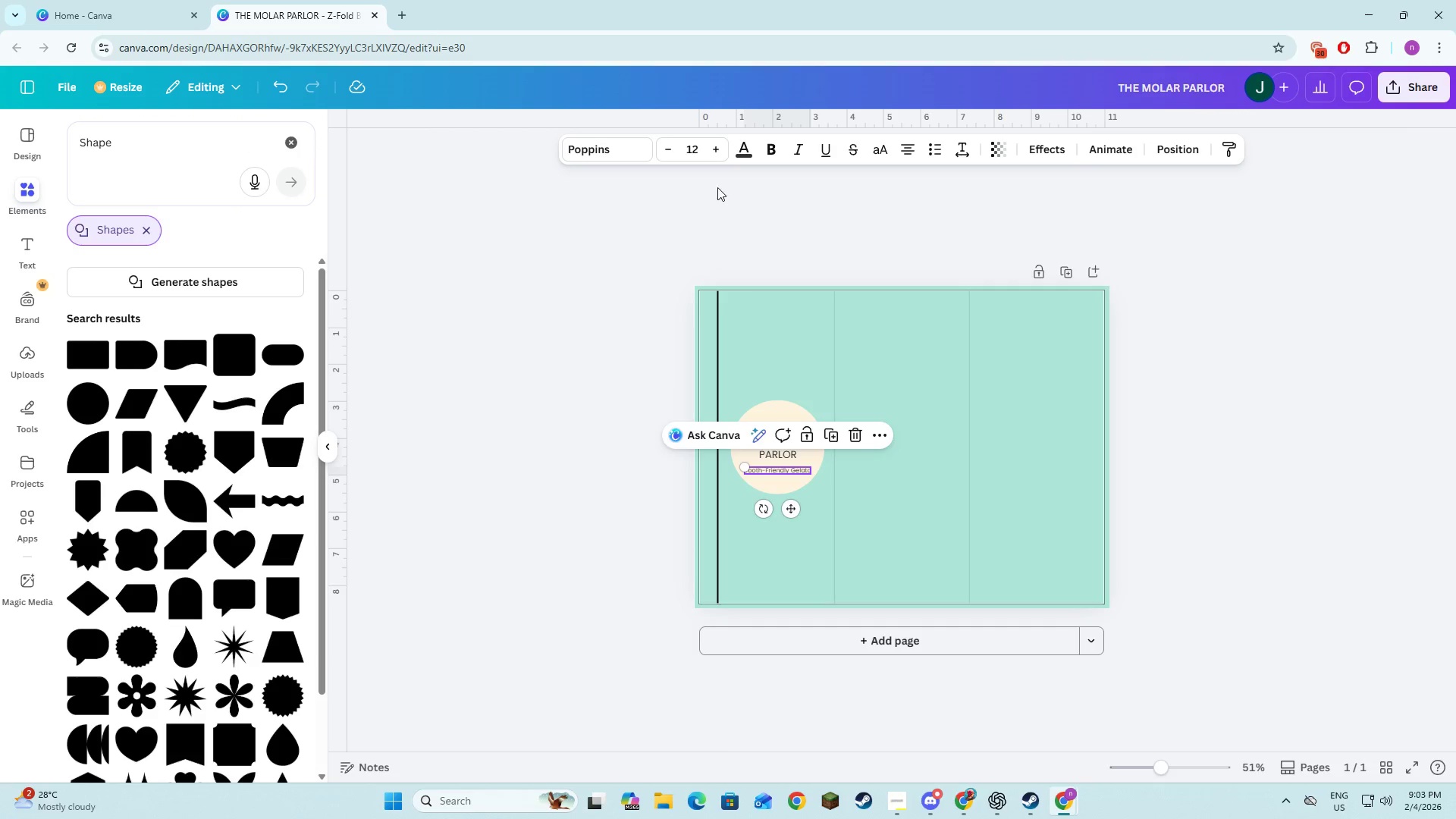 
left_click([716, 156])
 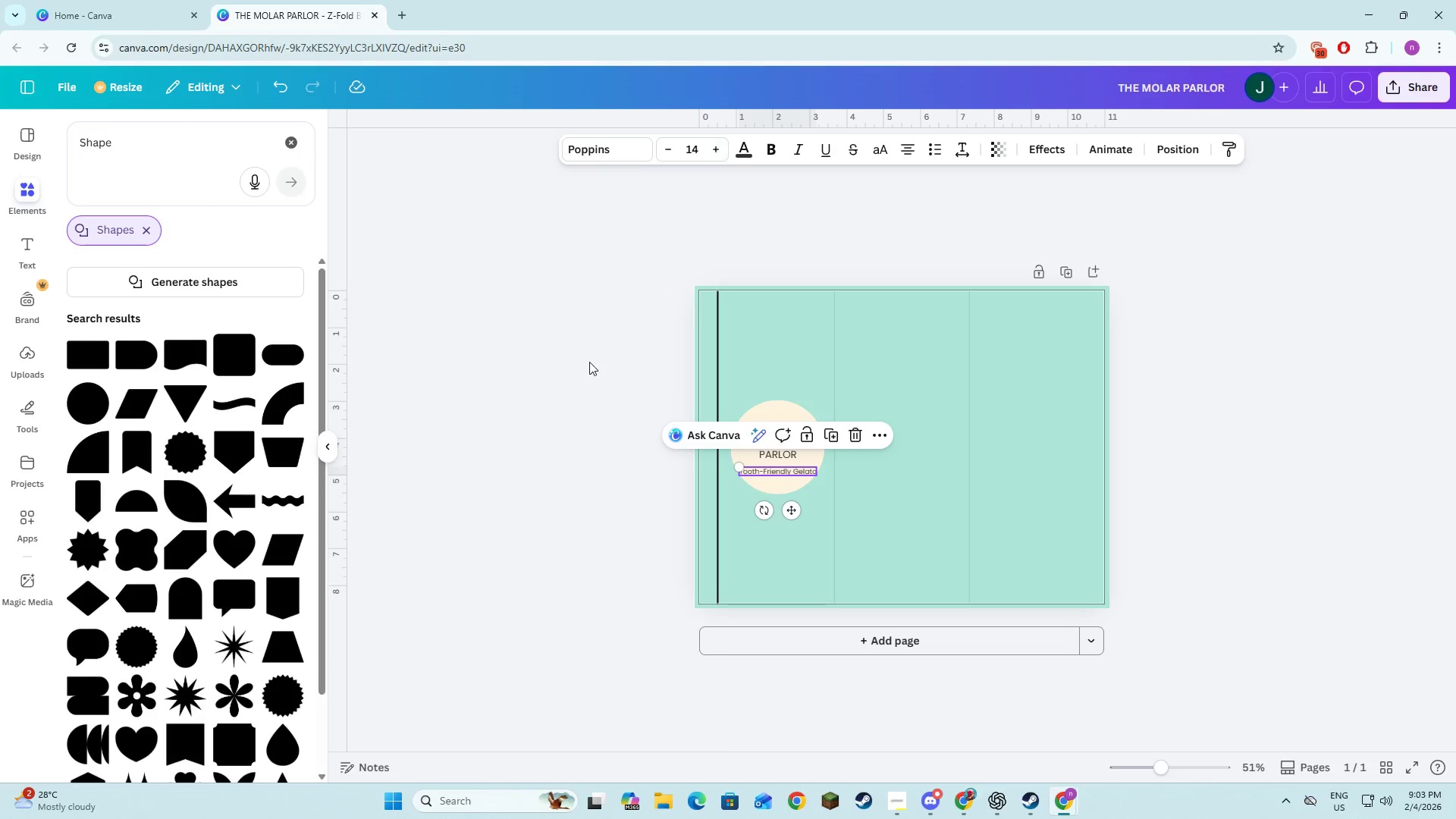 
left_click([557, 410])
 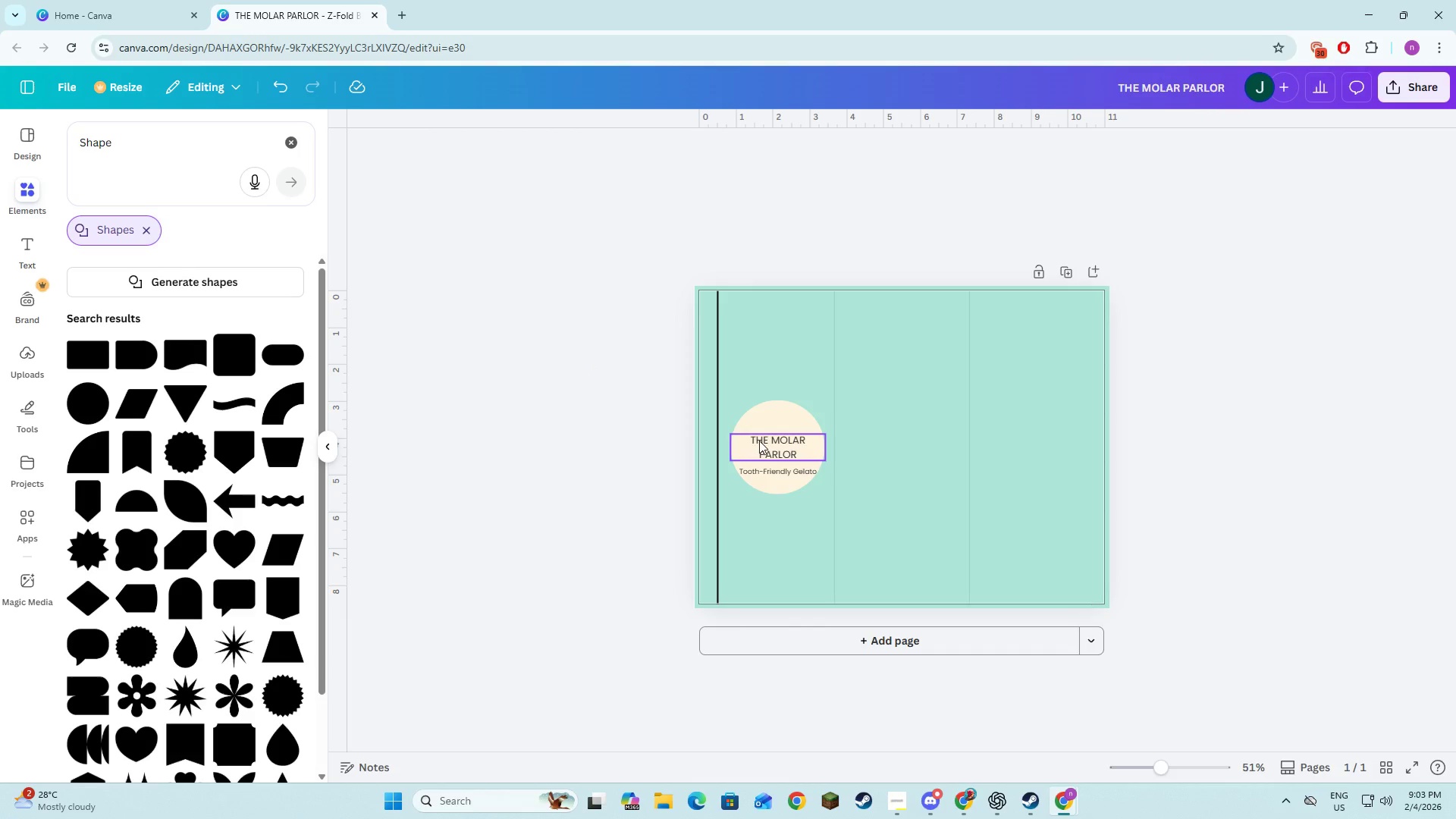 
left_click([759, 441])
 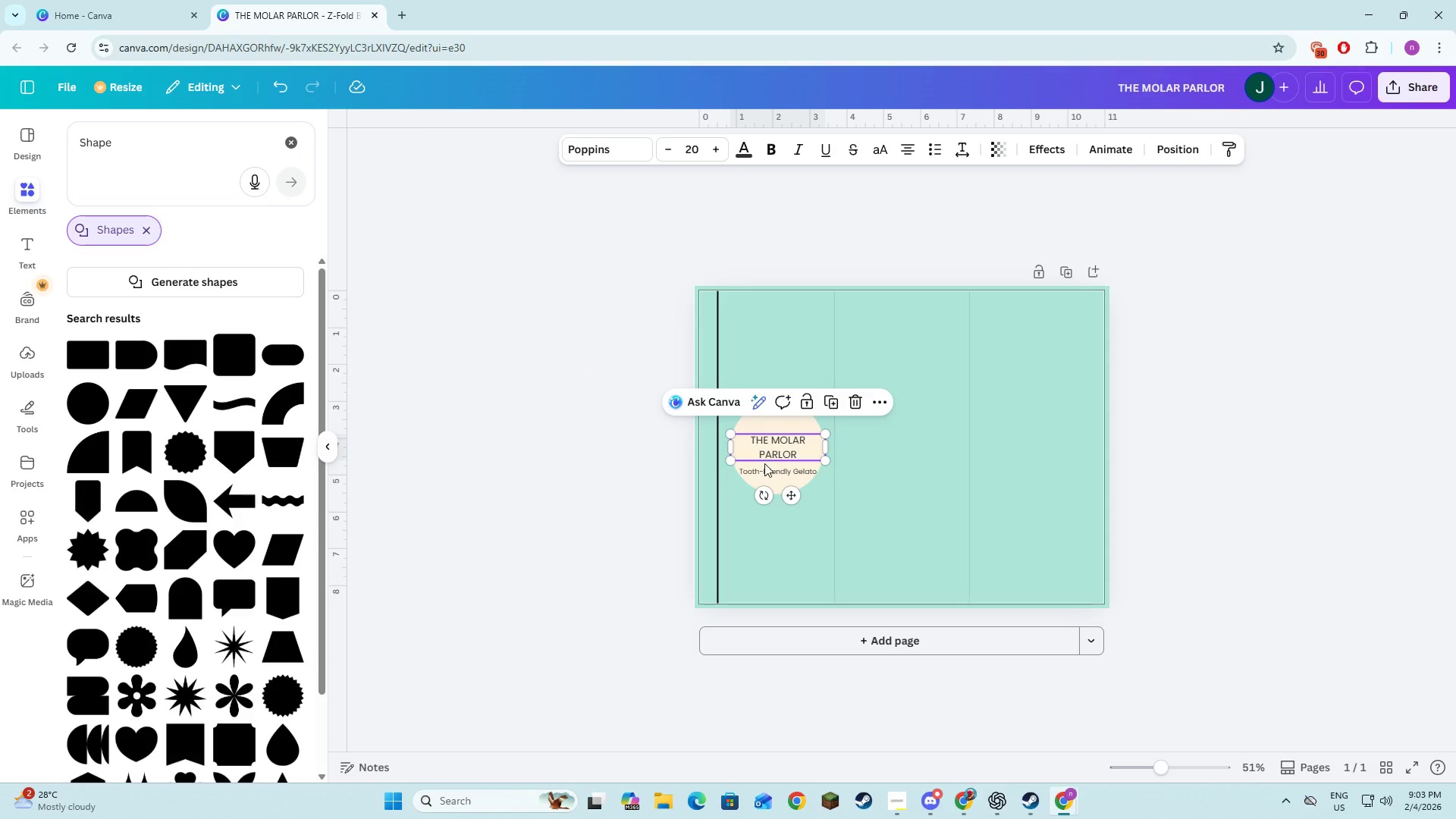 
hold_key(key=ShiftLeft, duration=0.91)
left_click([764, 469])
 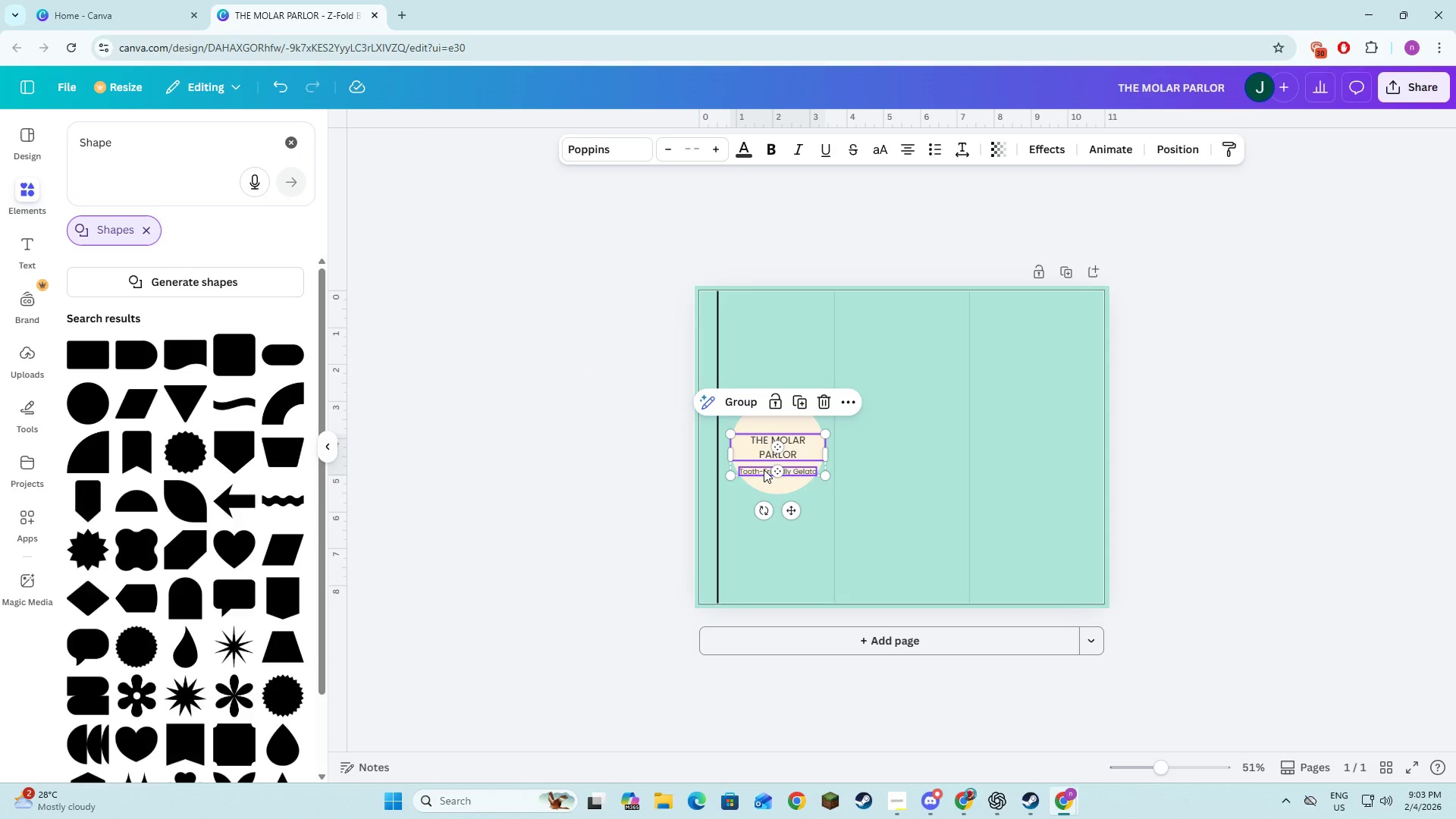 
left_click_drag(start_coordinate=[764, 469], to_coordinate=[766, 464])
 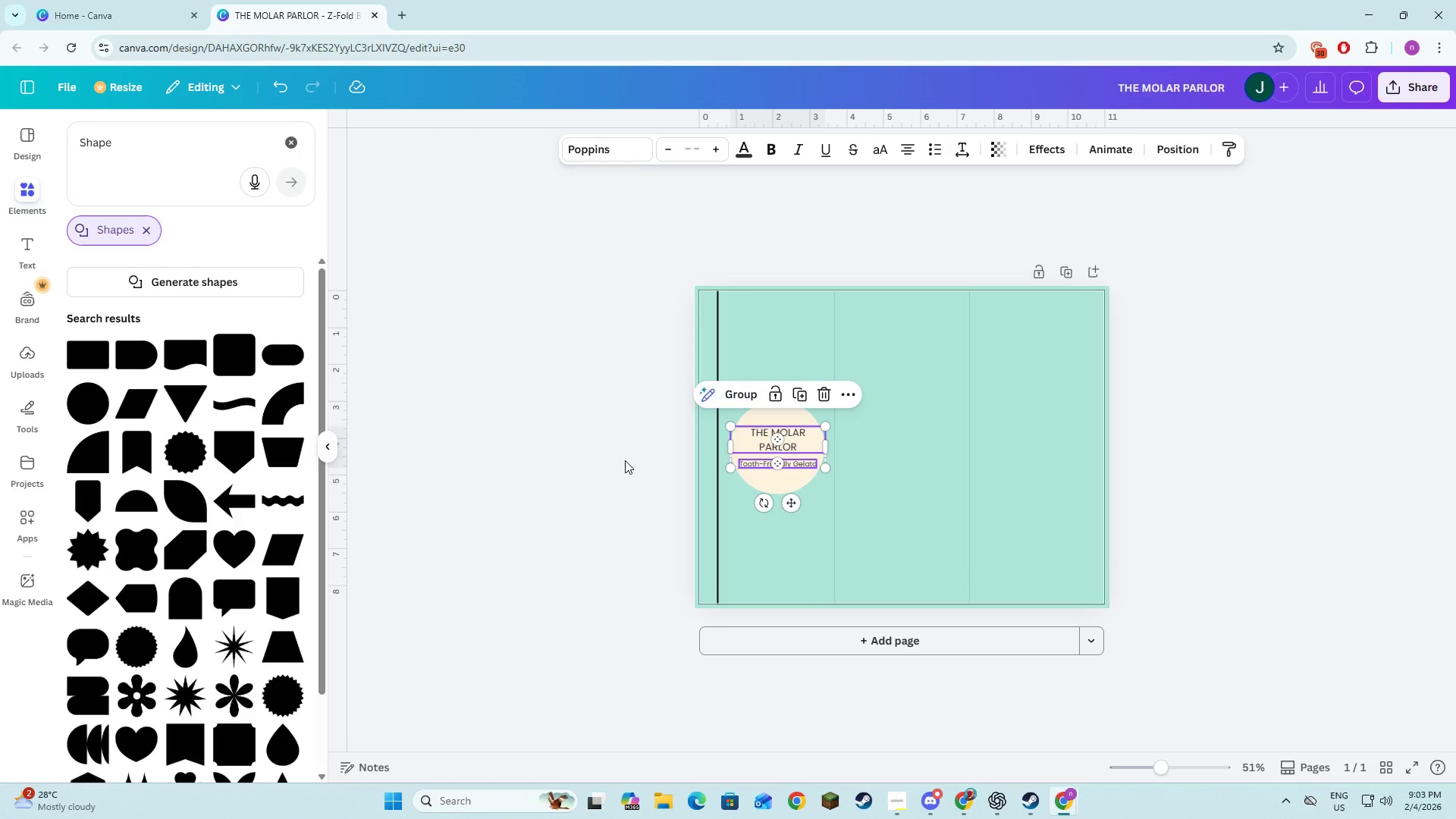 
left_click([625, 460])
 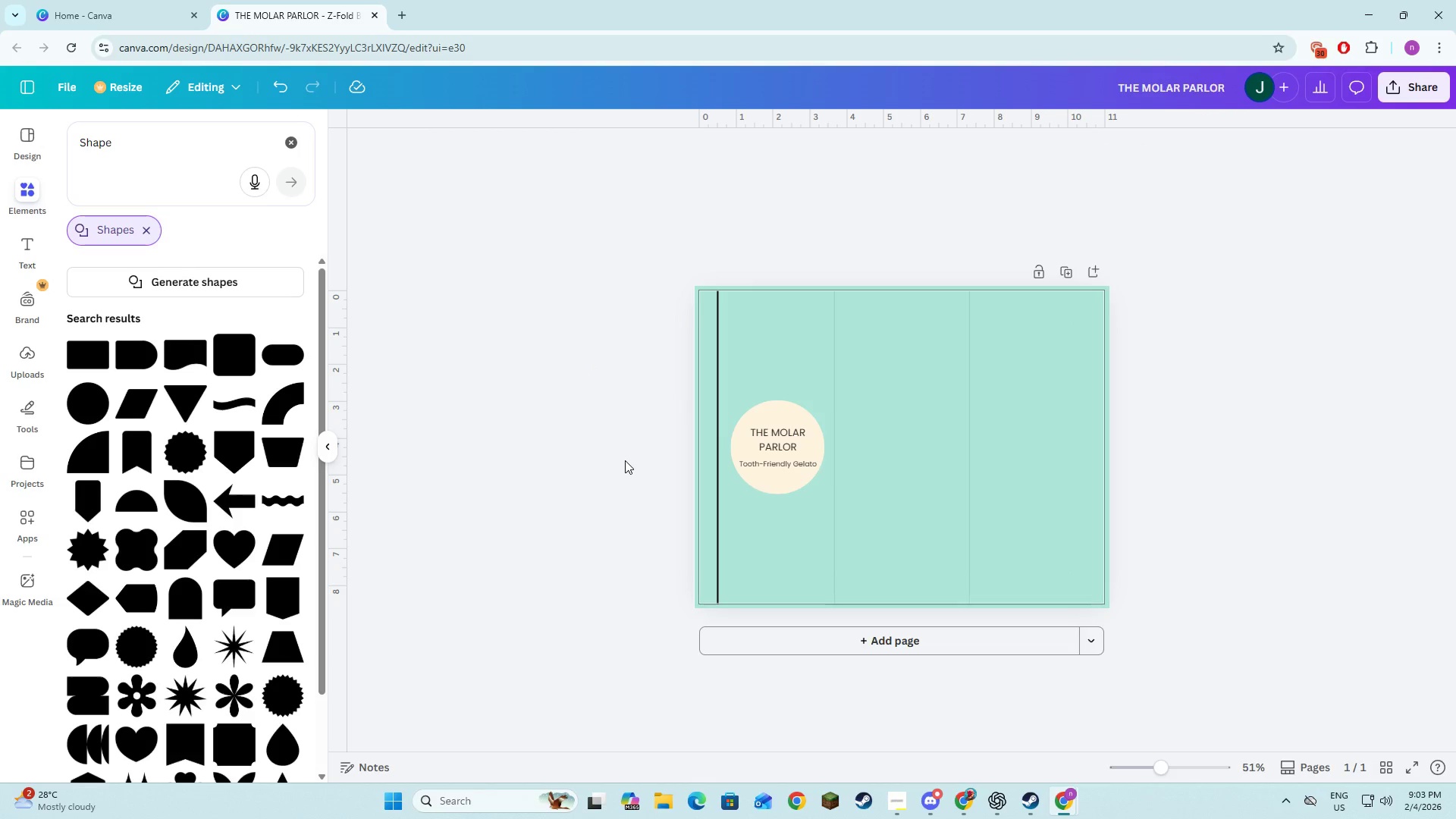 
left_click([630, 485])
 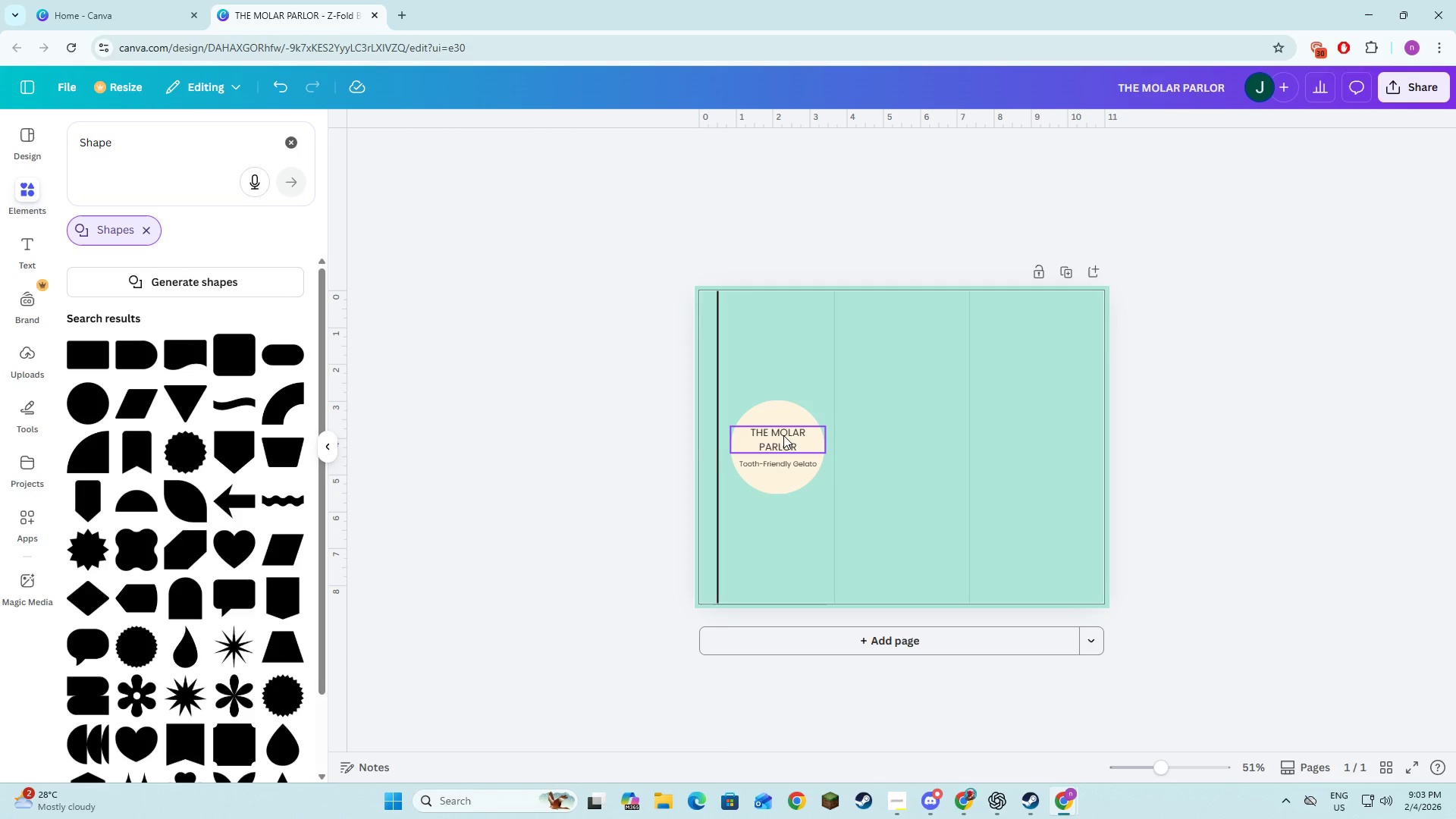 
left_click([783, 435])
 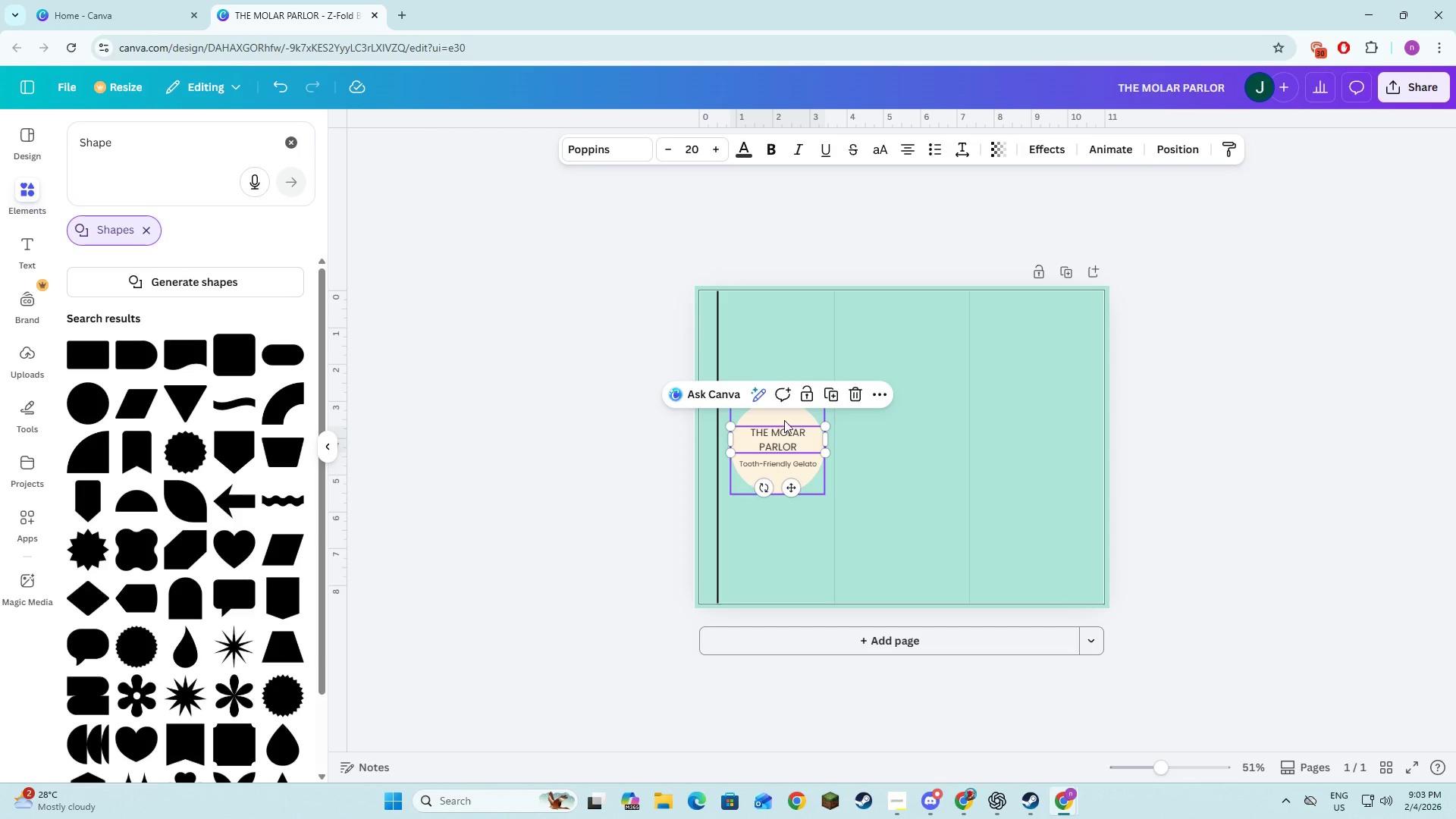 
hold_key(key=ShiftLeft, duration=1.16)
left_click([784, 419])
 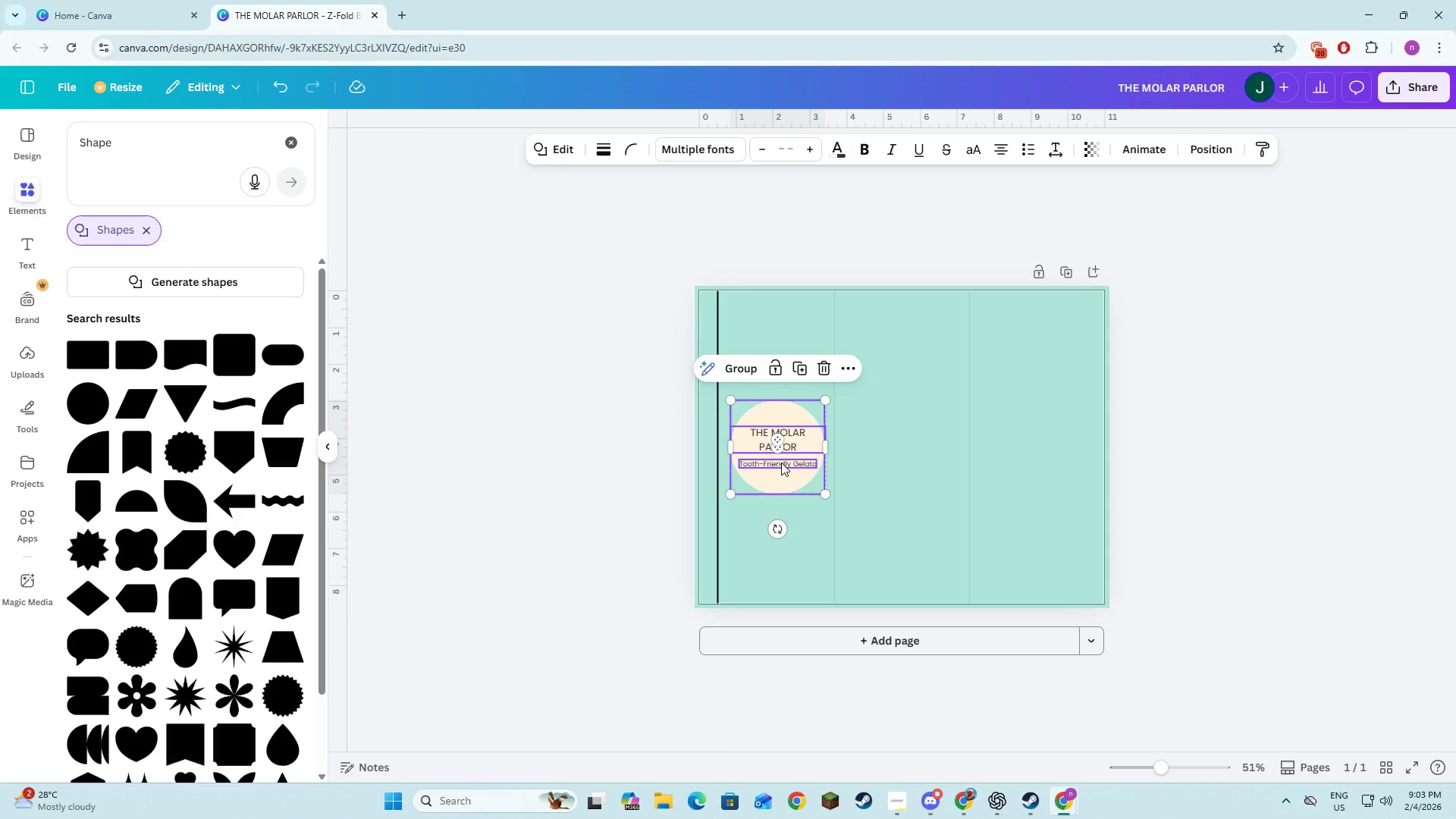 
left_click([781, 463])
 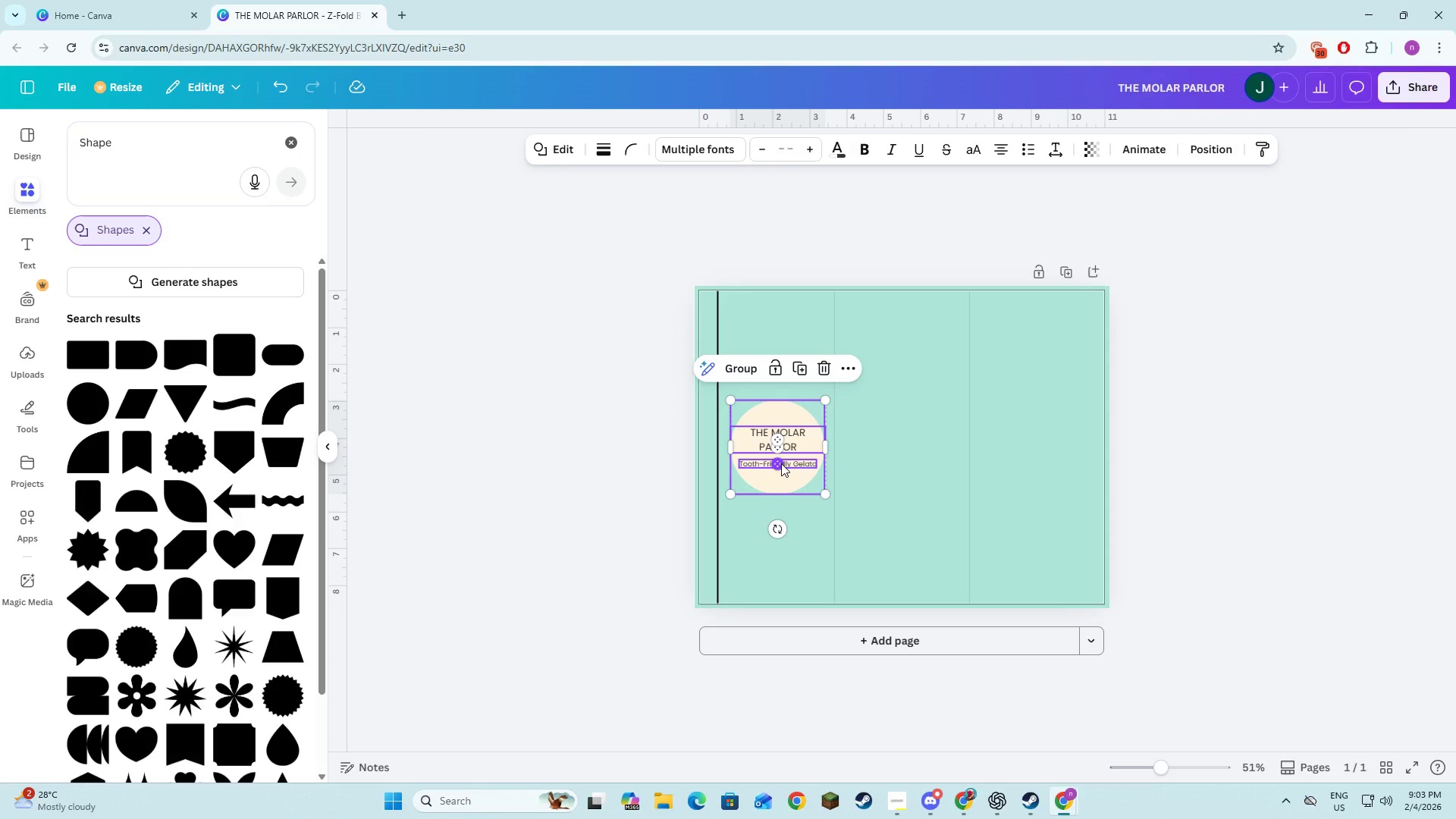 
left_click_drag(start_coordinate=[781, 463], to_coordinate=[786, 447])
 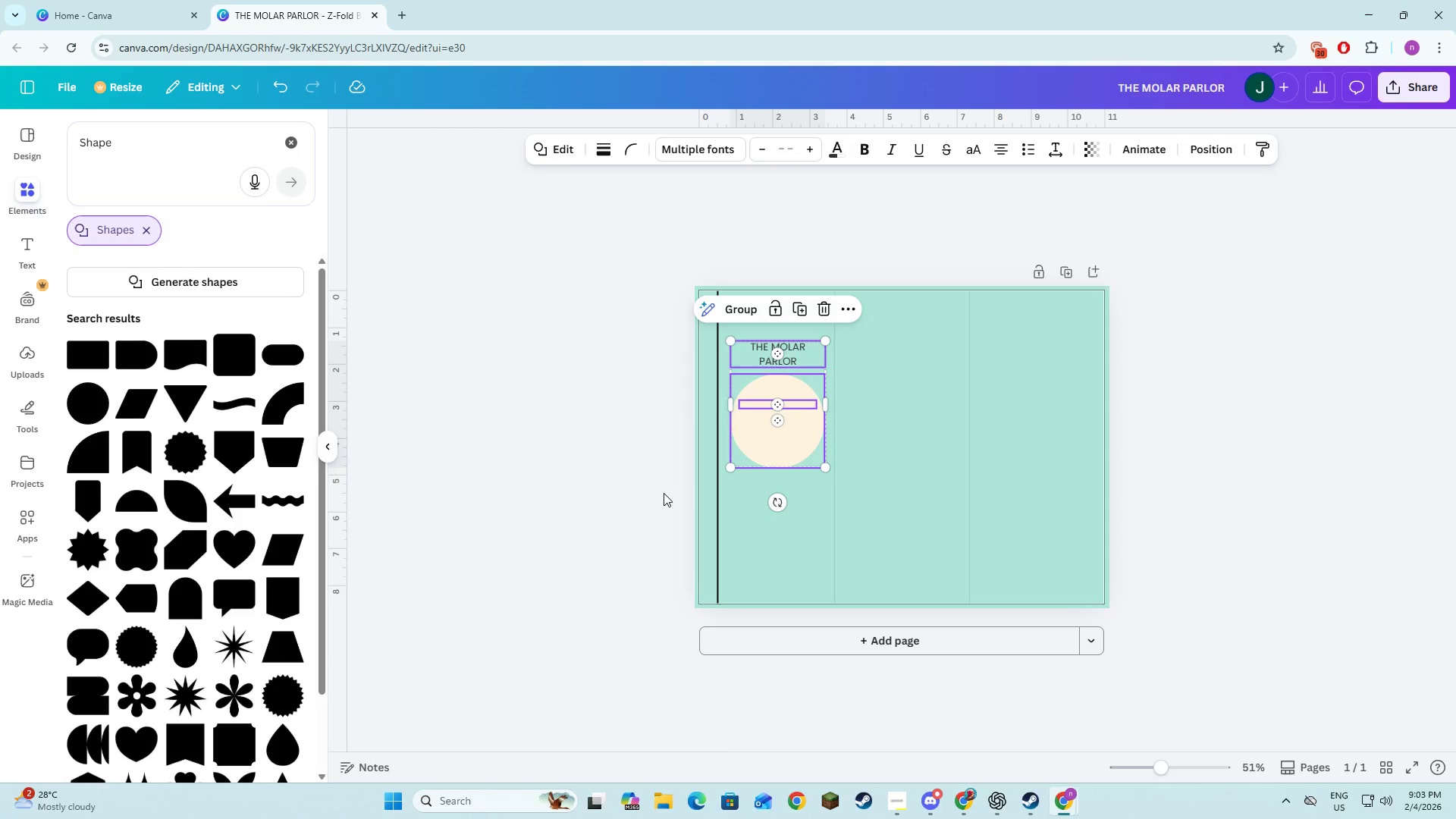 
key(Control+Z)
 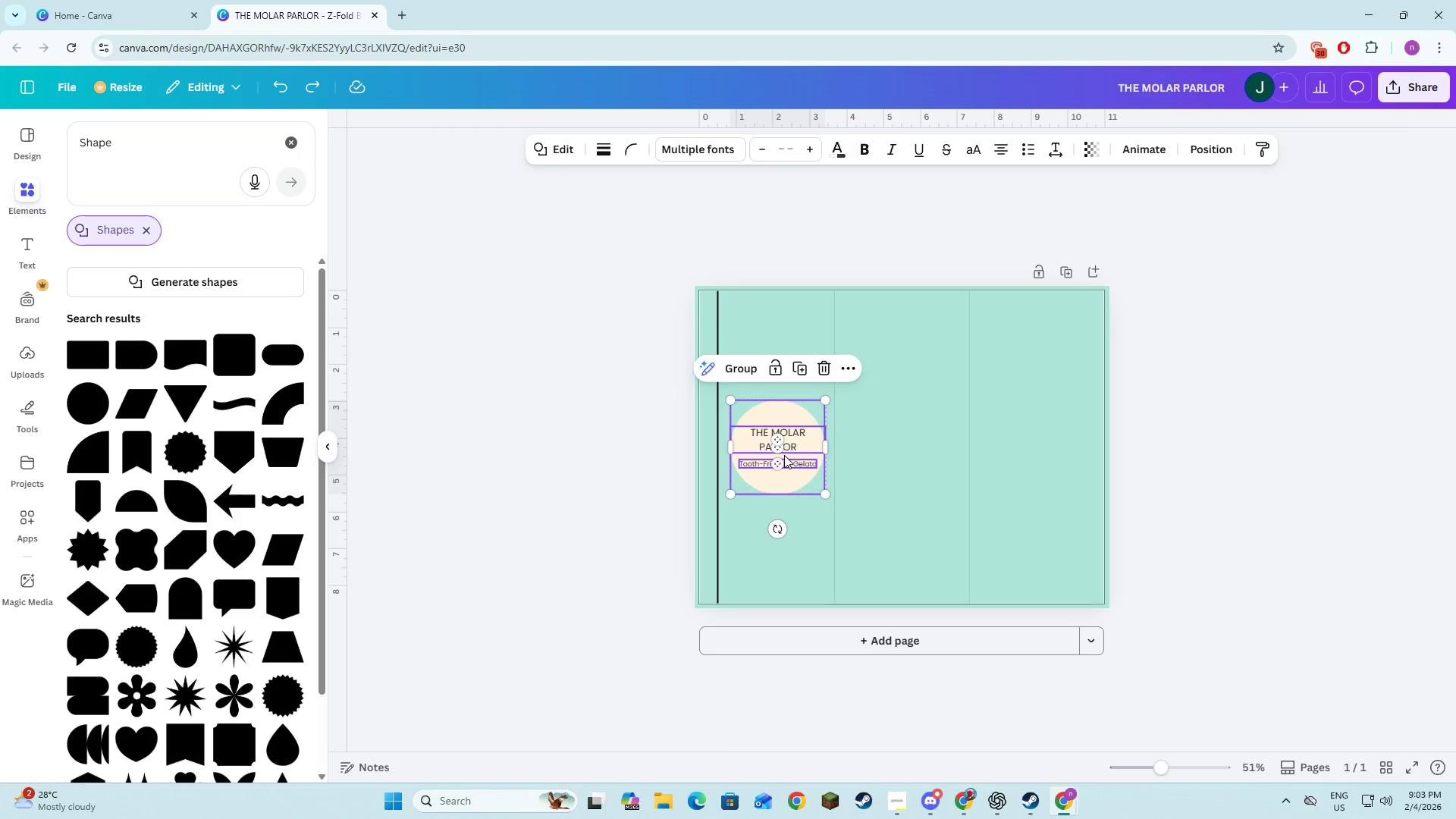 
left_click_drag(start_coordinate=[811, 479], to_coordinate=[809, 428])
 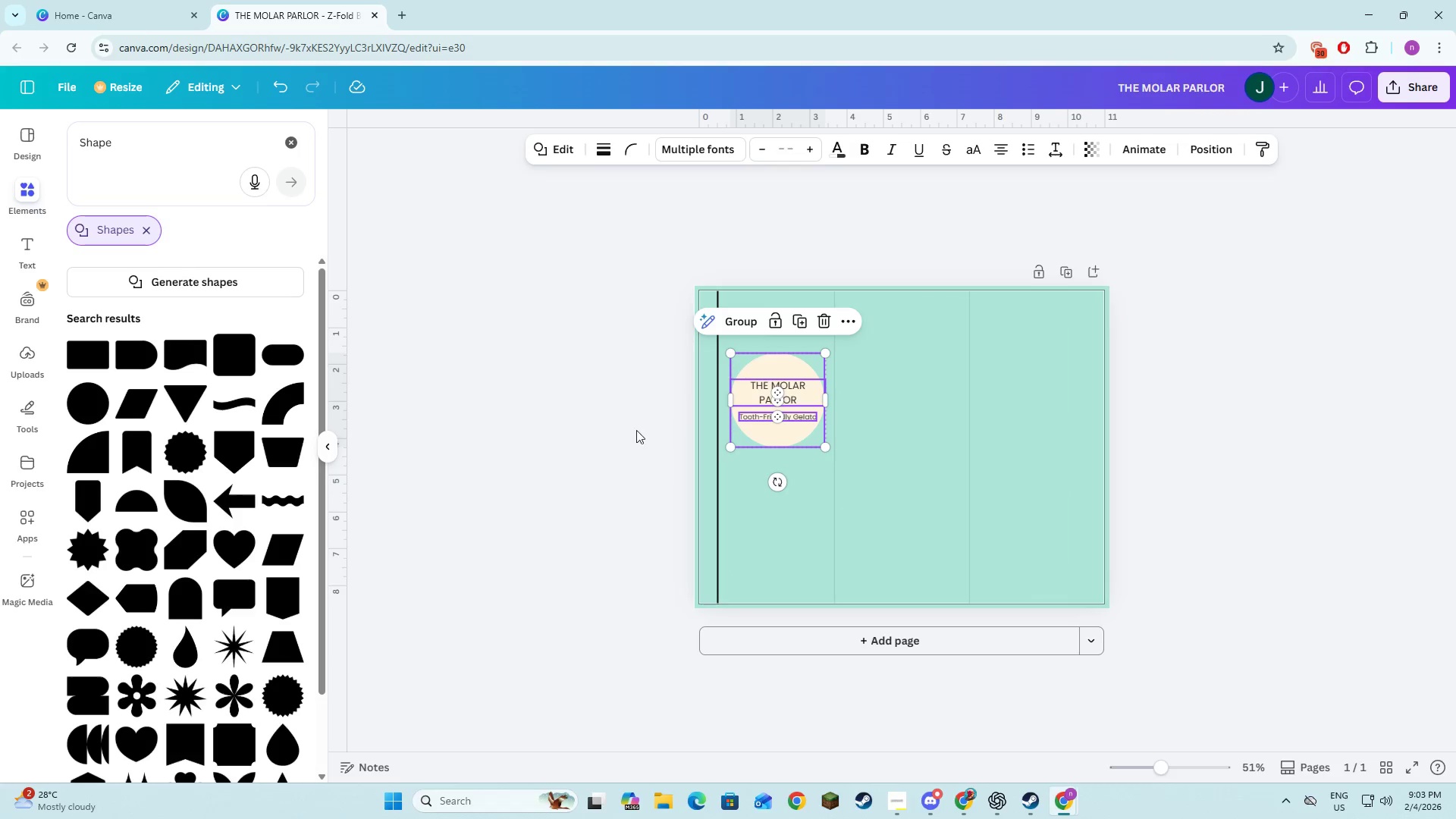 
left_click([621, 430])
 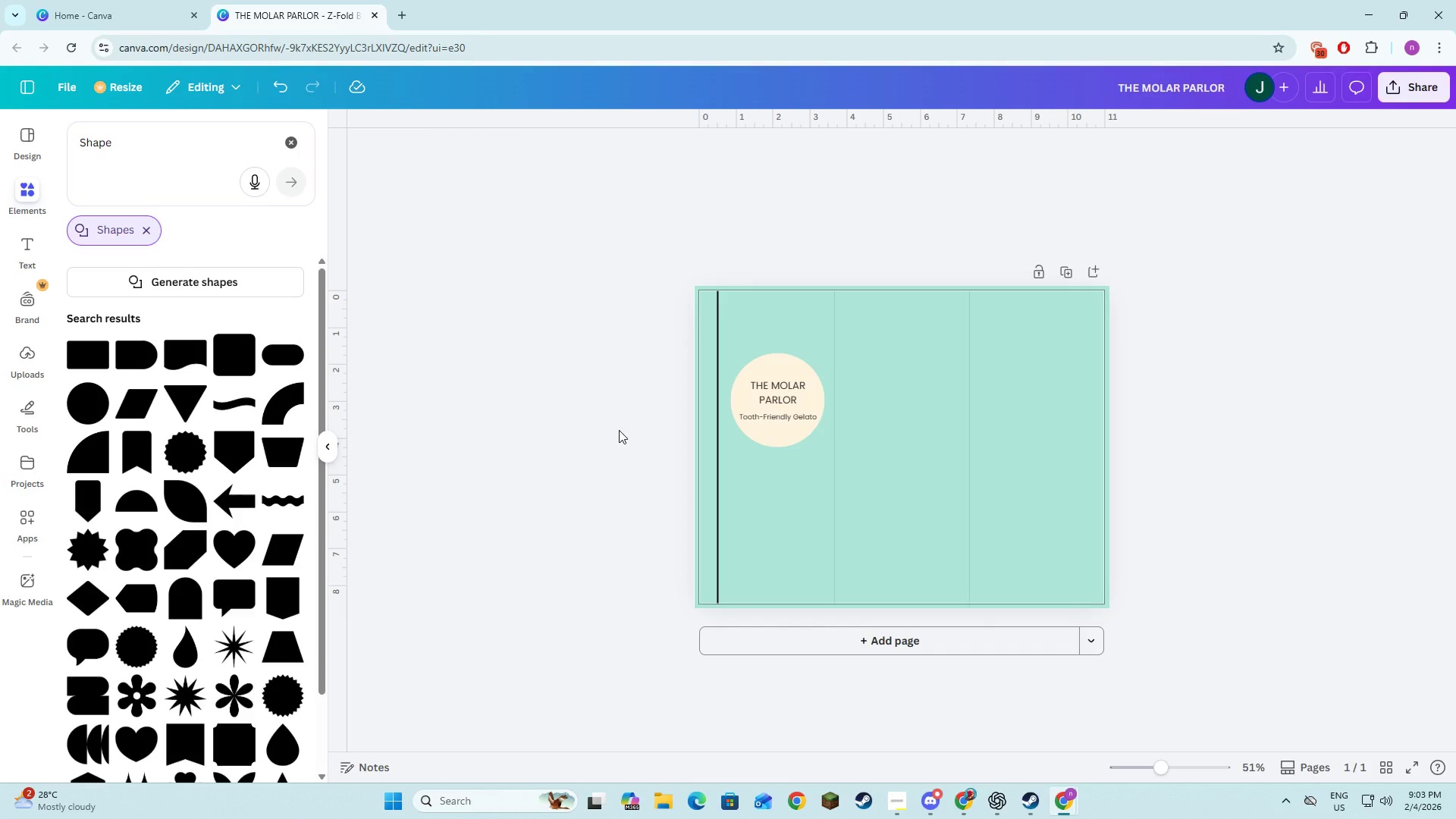 
key(Alt+AltLeft)
 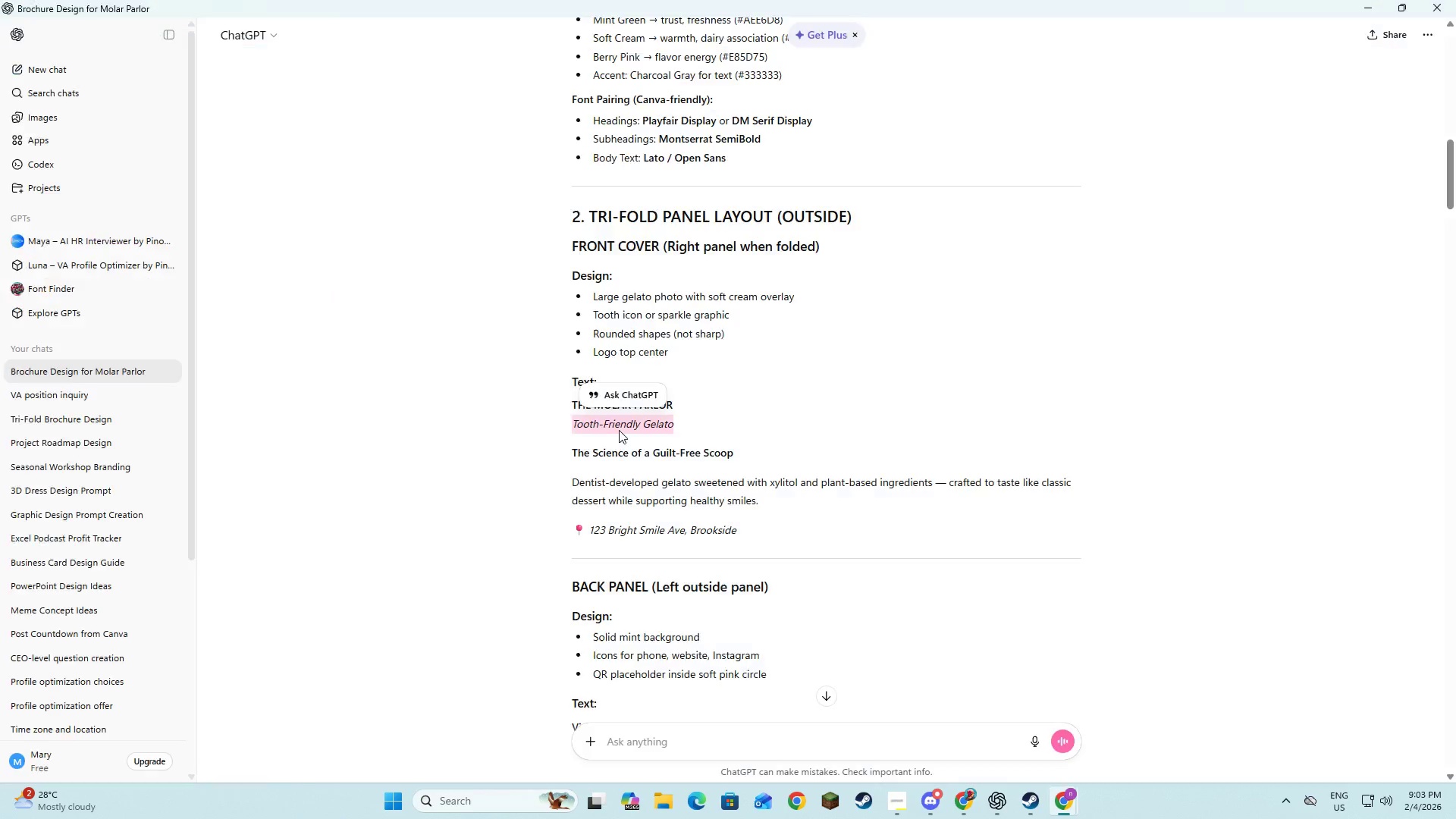 
key(Alt+Tab)
 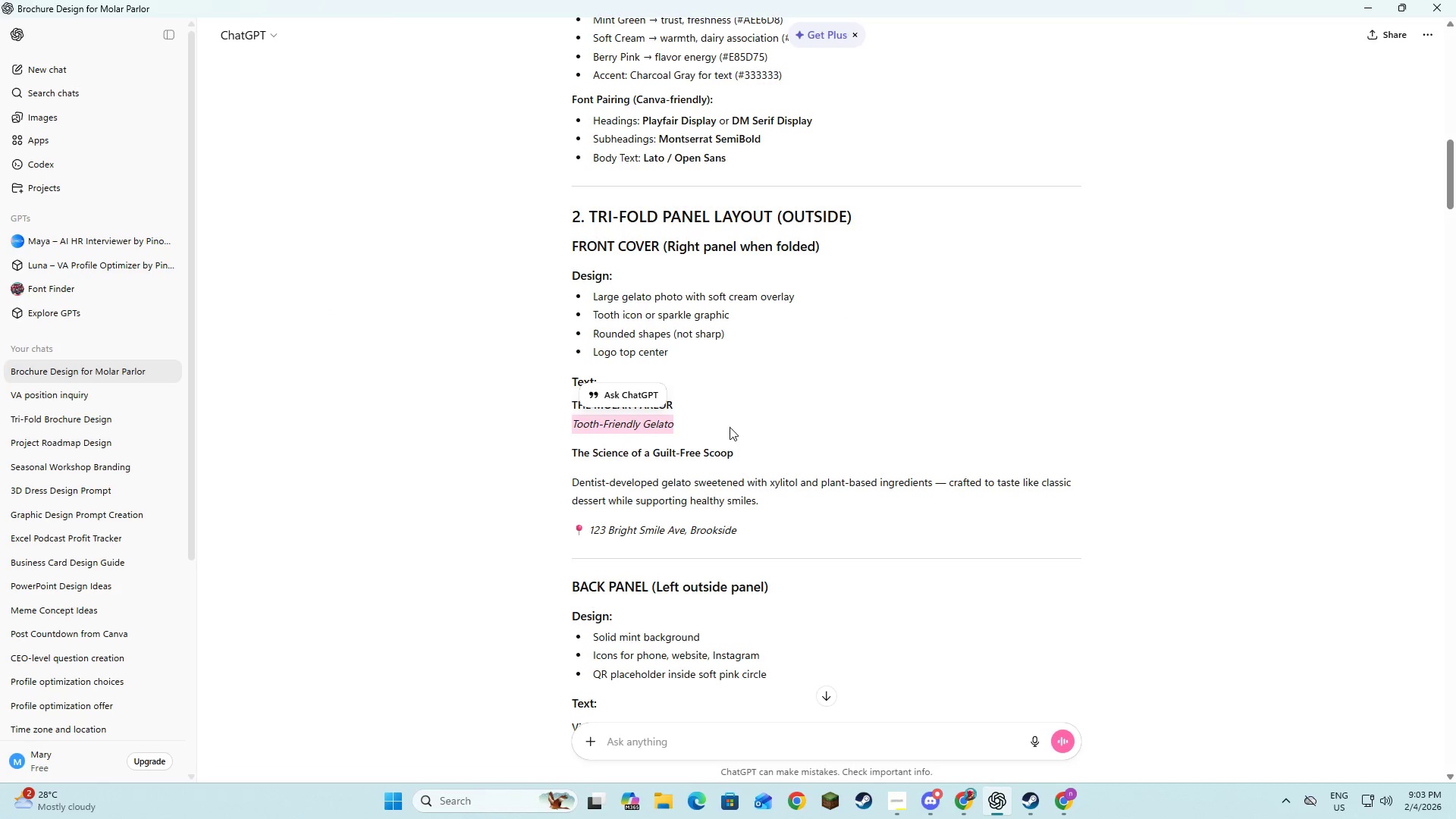 
left_click([736, 445])
 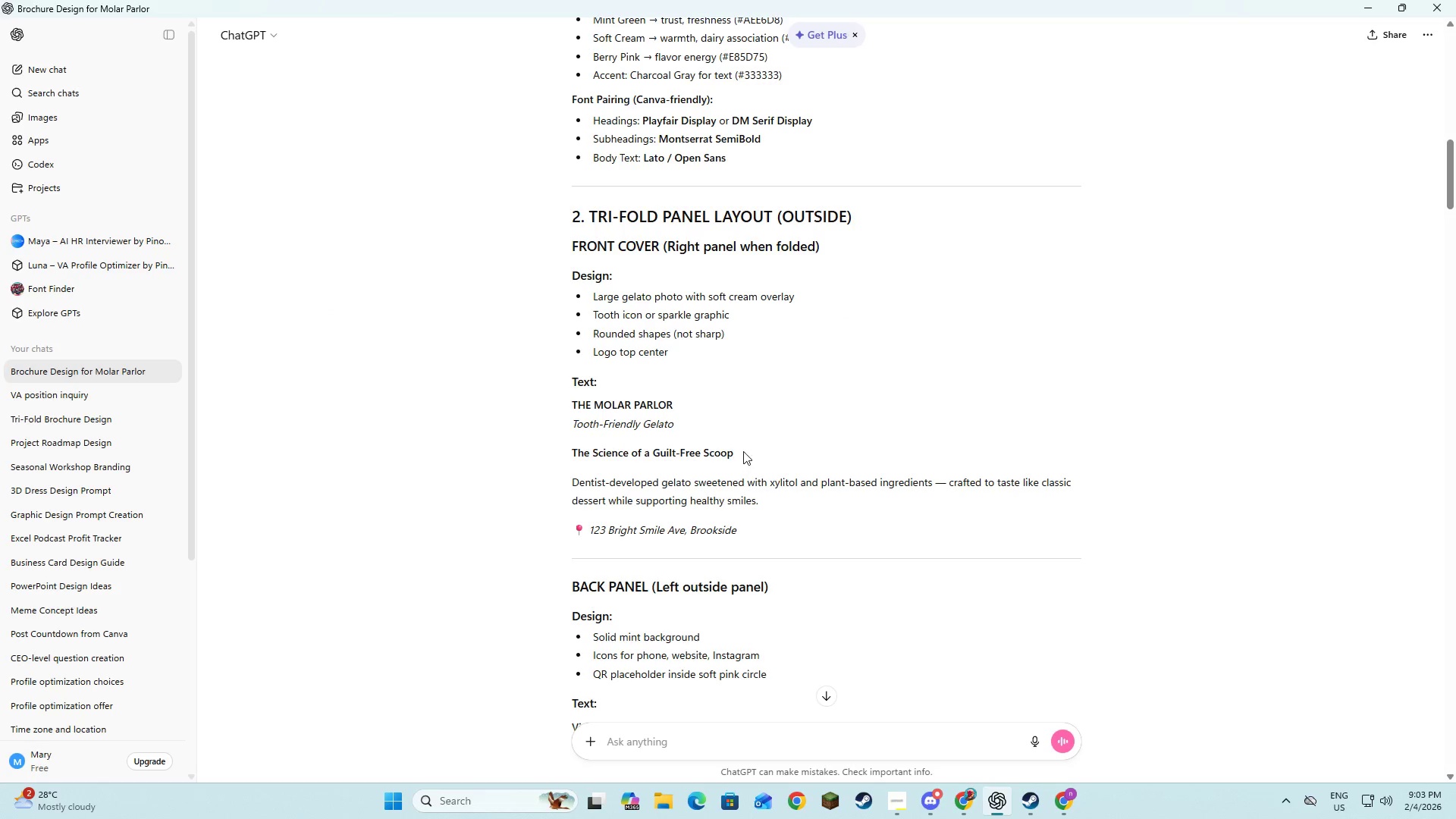 
left_click_drag(start_coordinate=[744, 451], to_coordinate=[573, 444])
 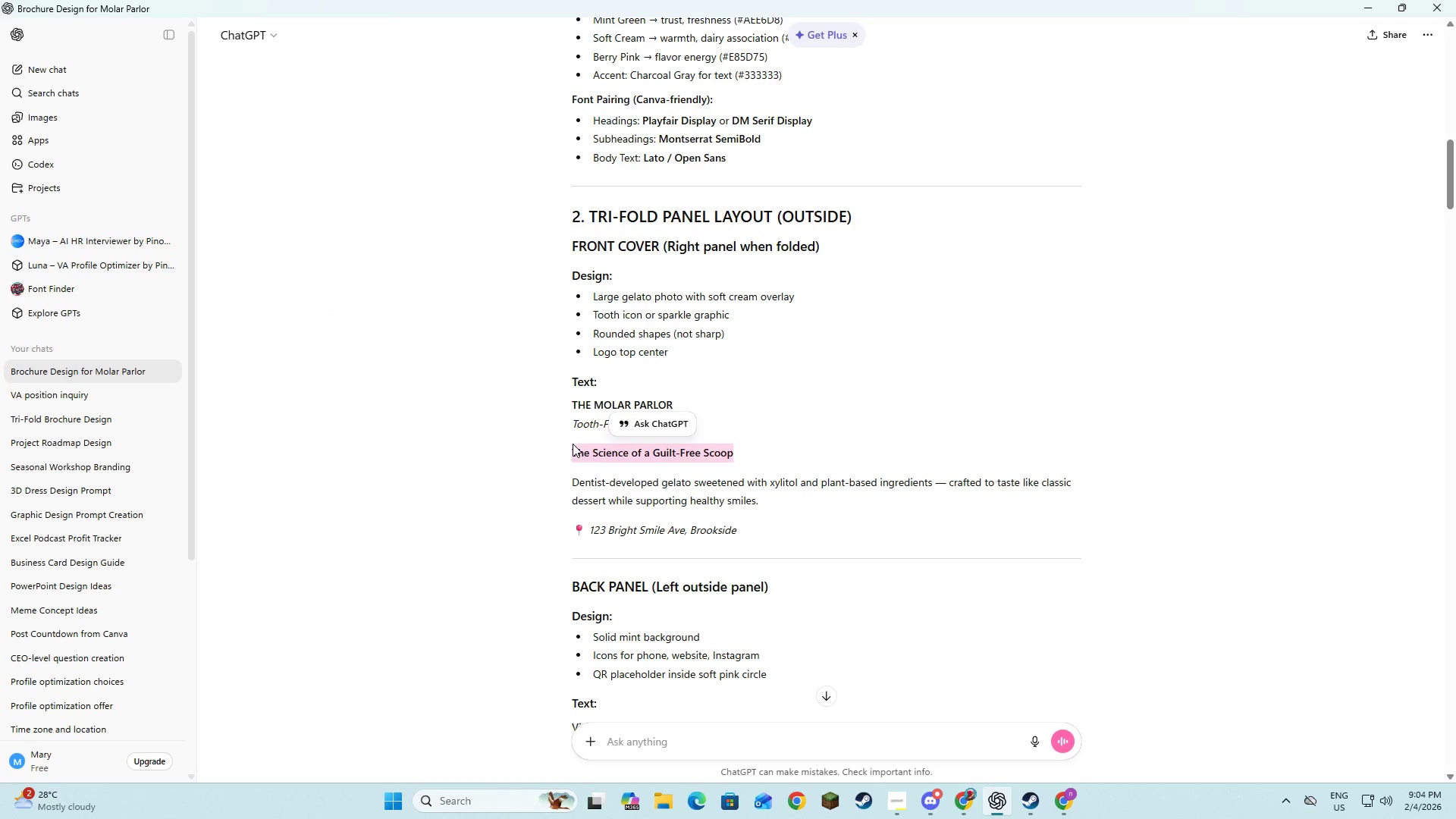 
key(Control+C)
 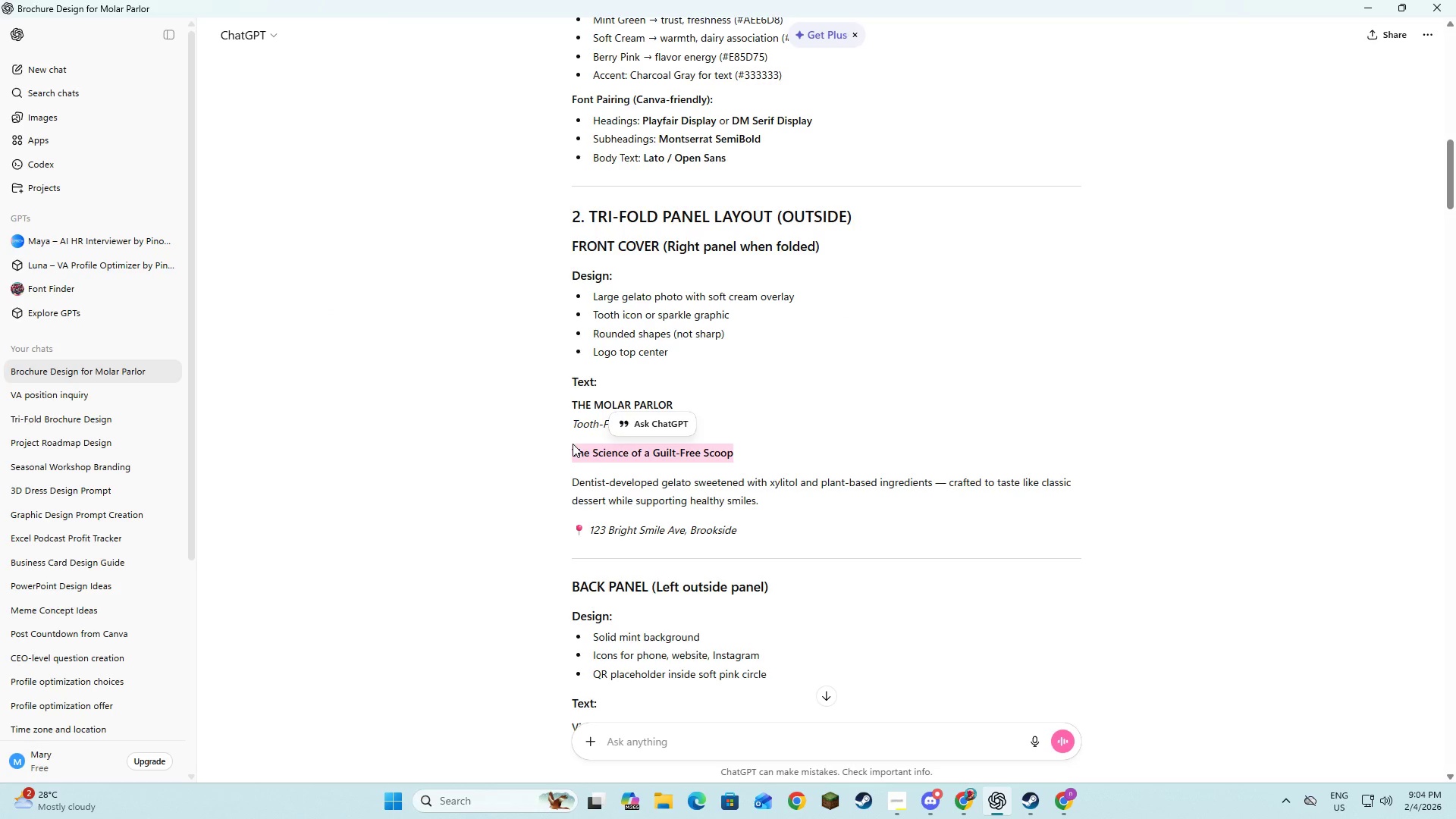 
key(Control+C)
 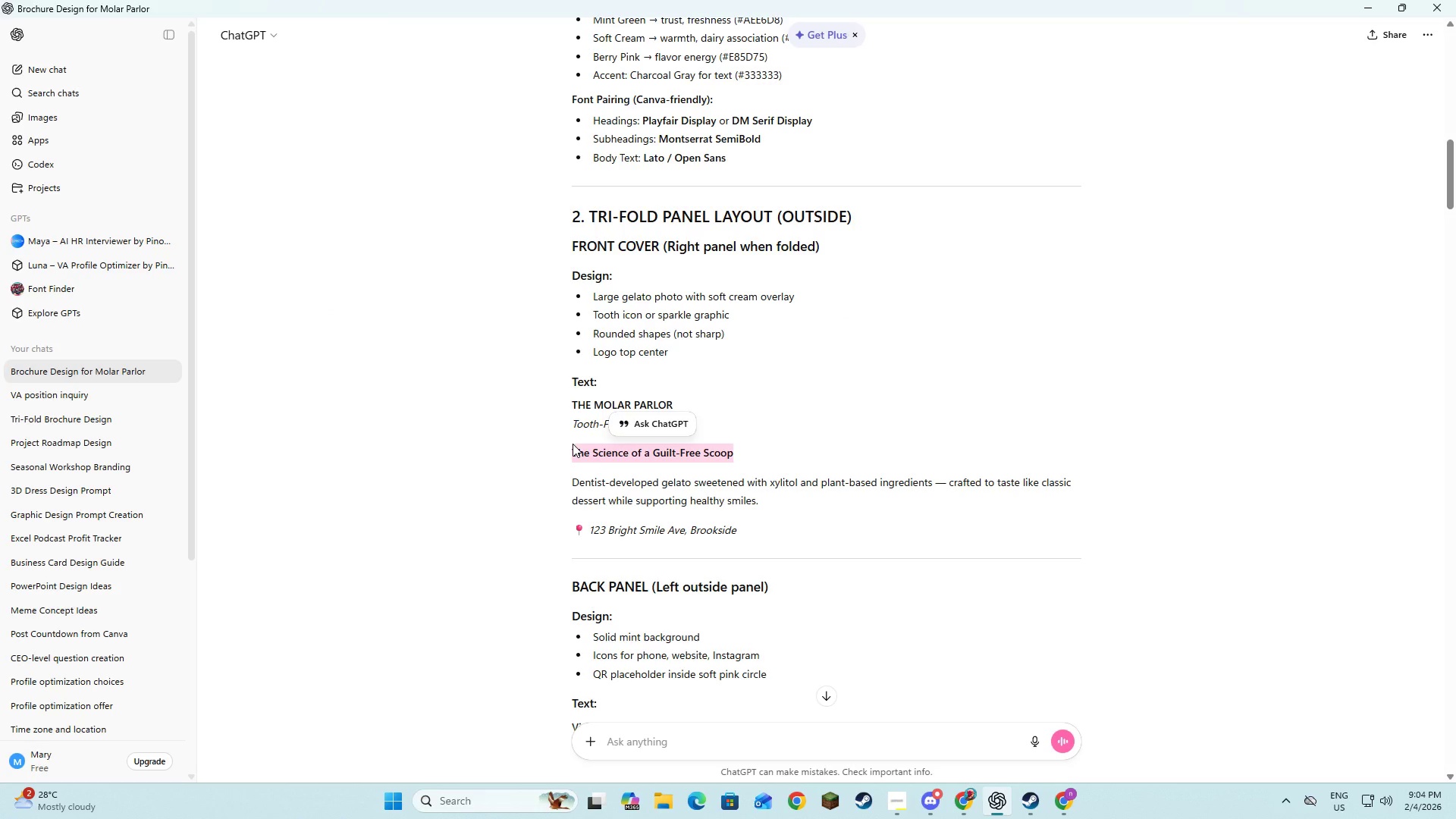 
key(Alt+AltLeft)
 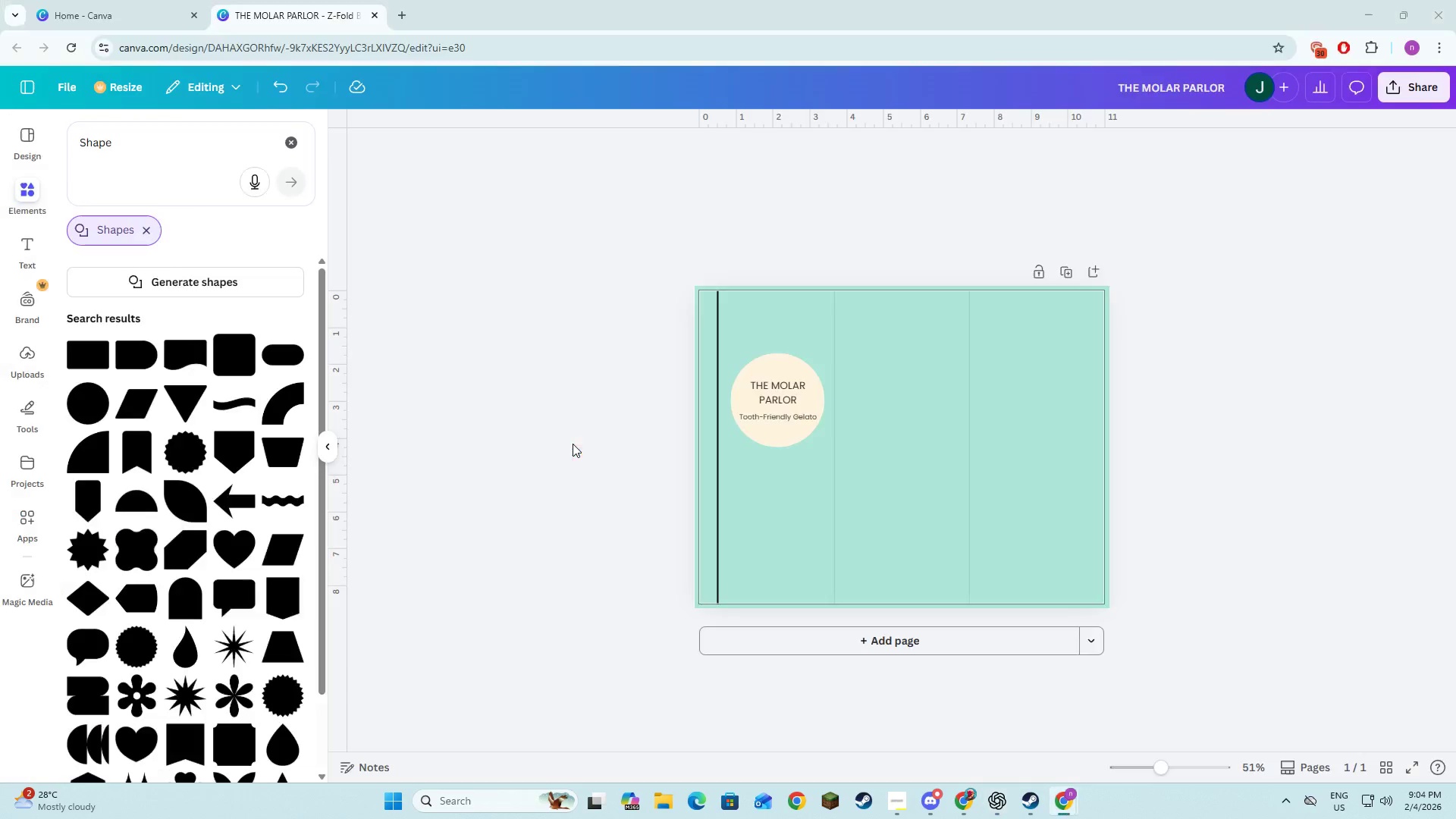 
key(Alt+Tab)
 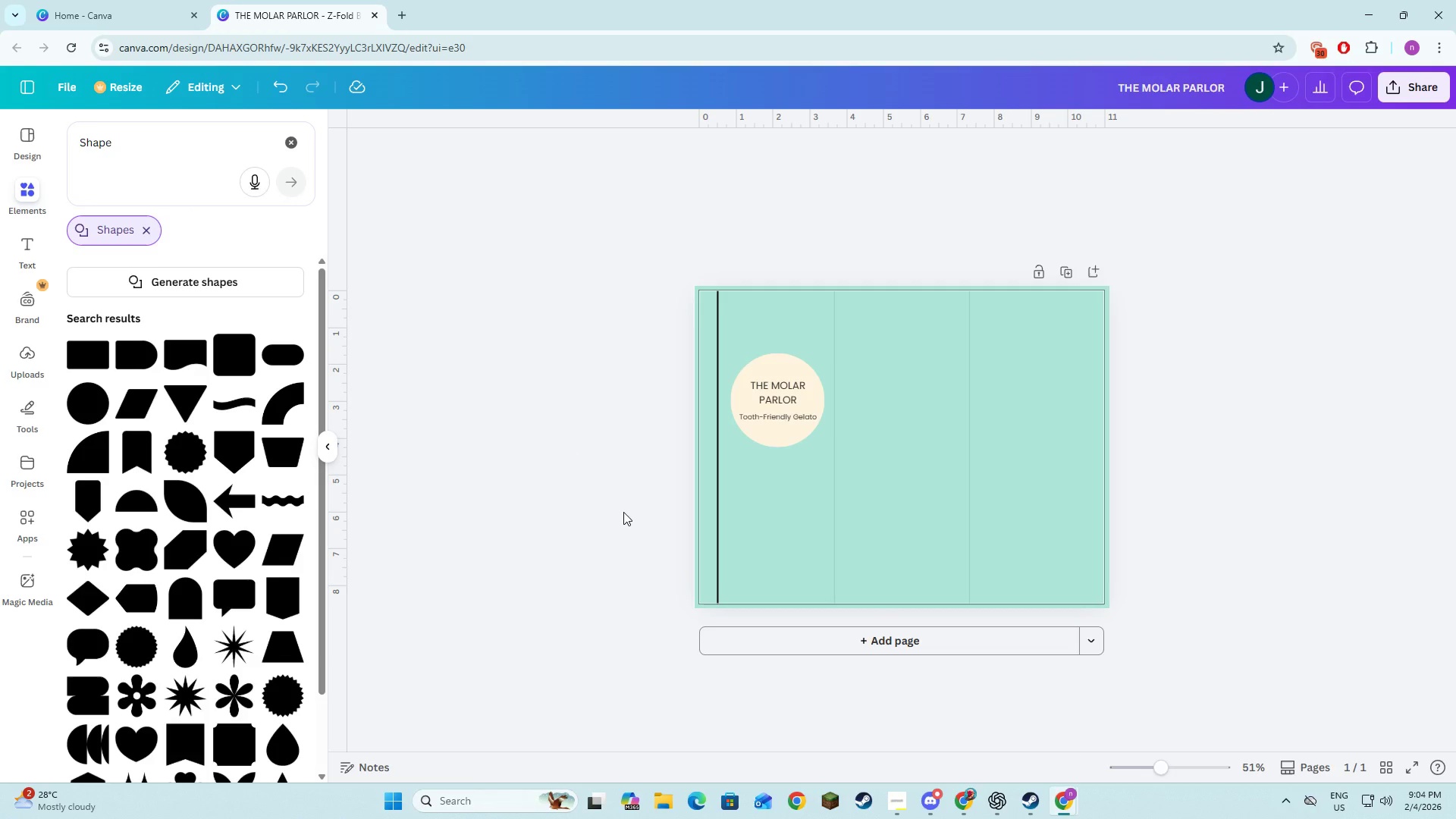 
left_click([623, 512])
 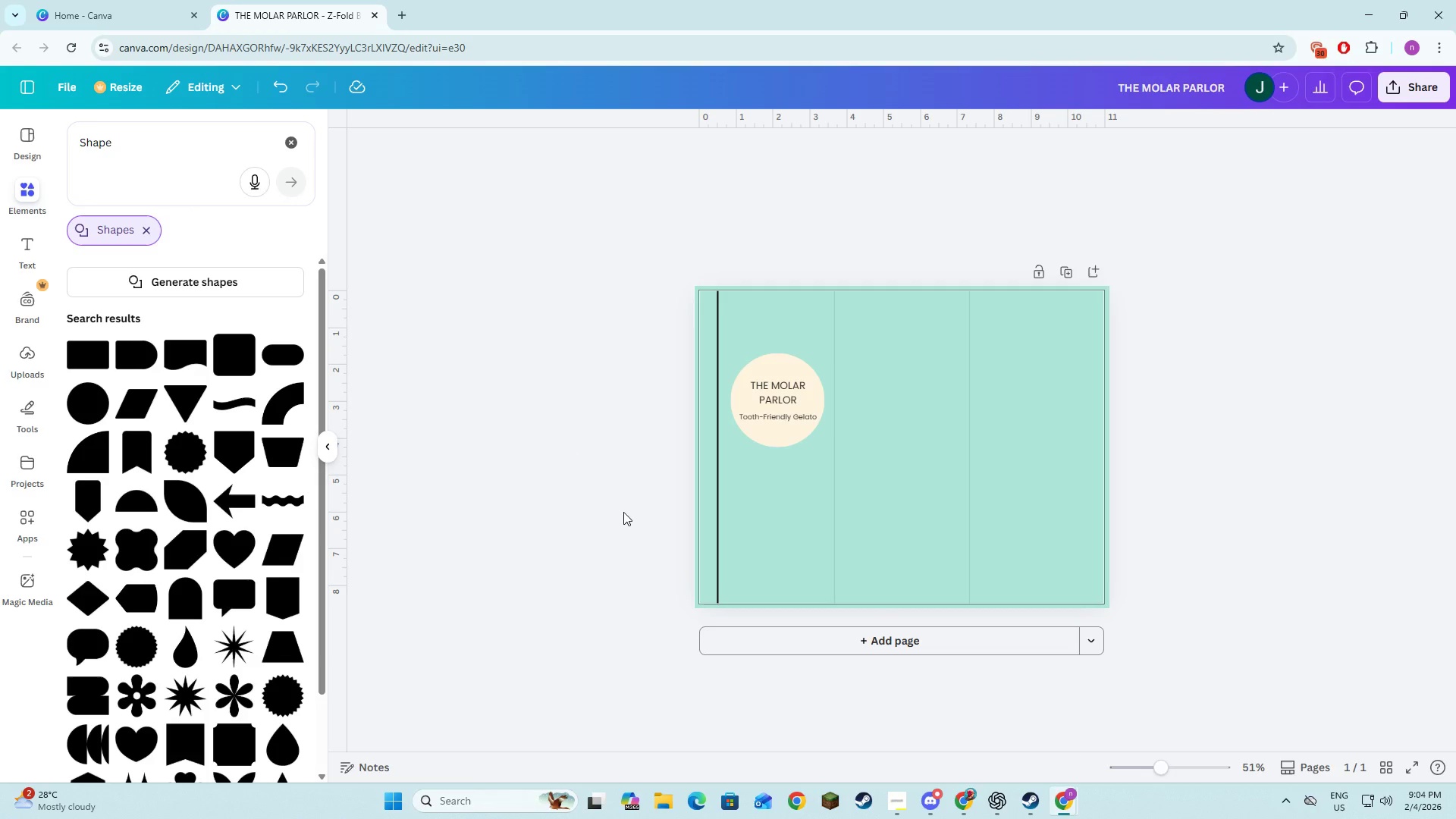 
key(Control+V)
 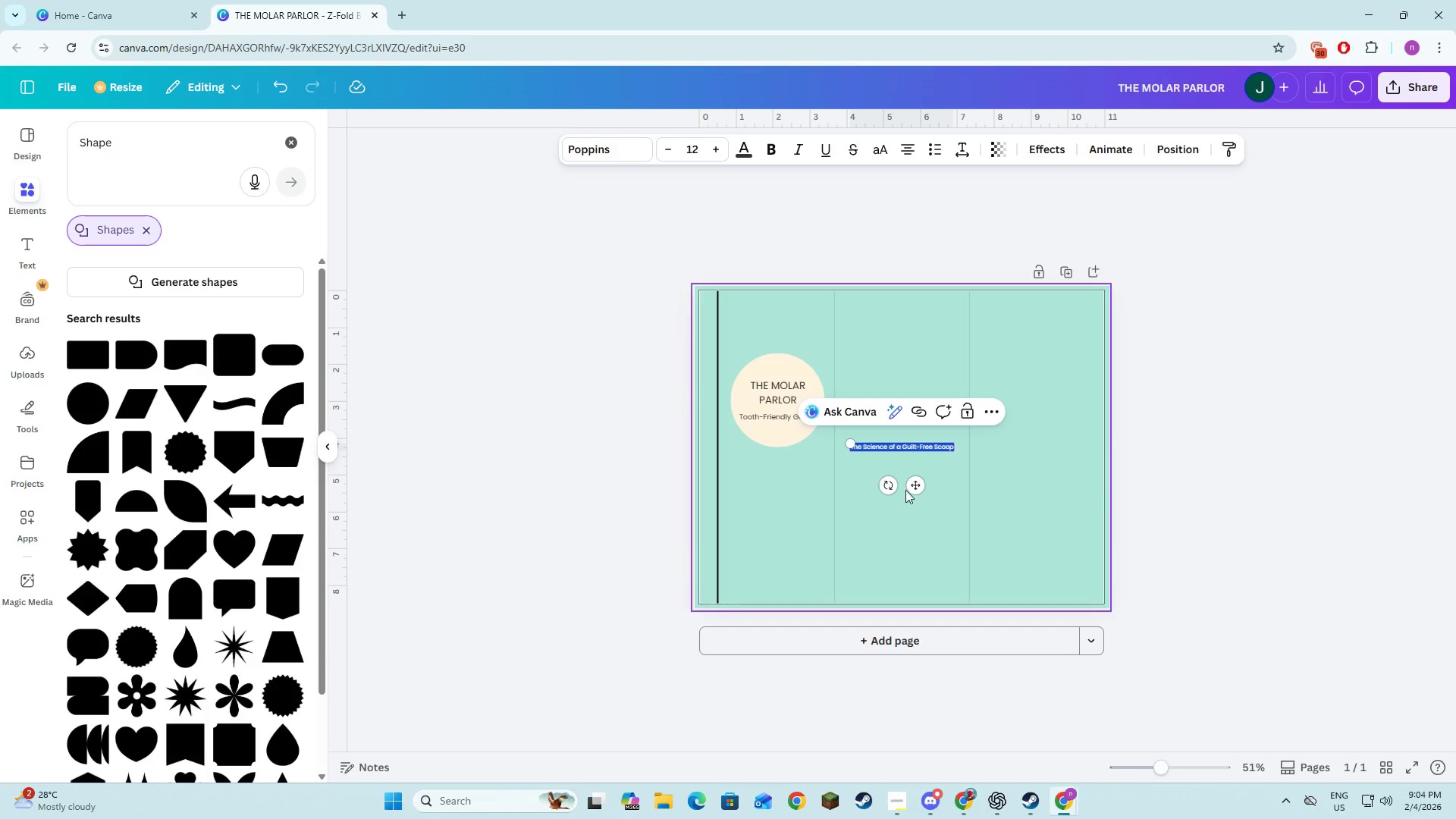 
left_click_drag(start_coordinate=[914, 487], to_coordinate=[790, 513])
 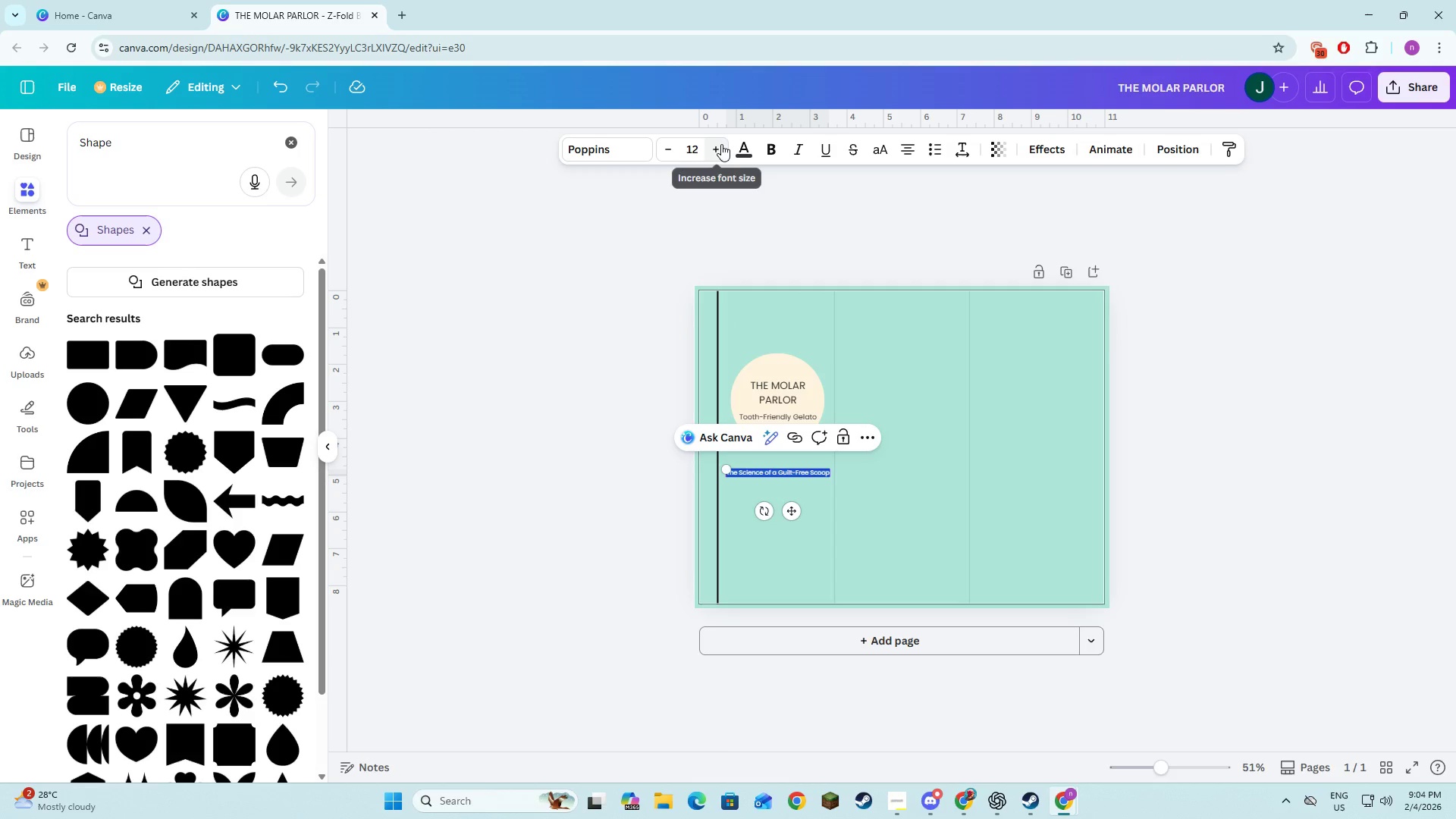 
double_click([720, 145])
 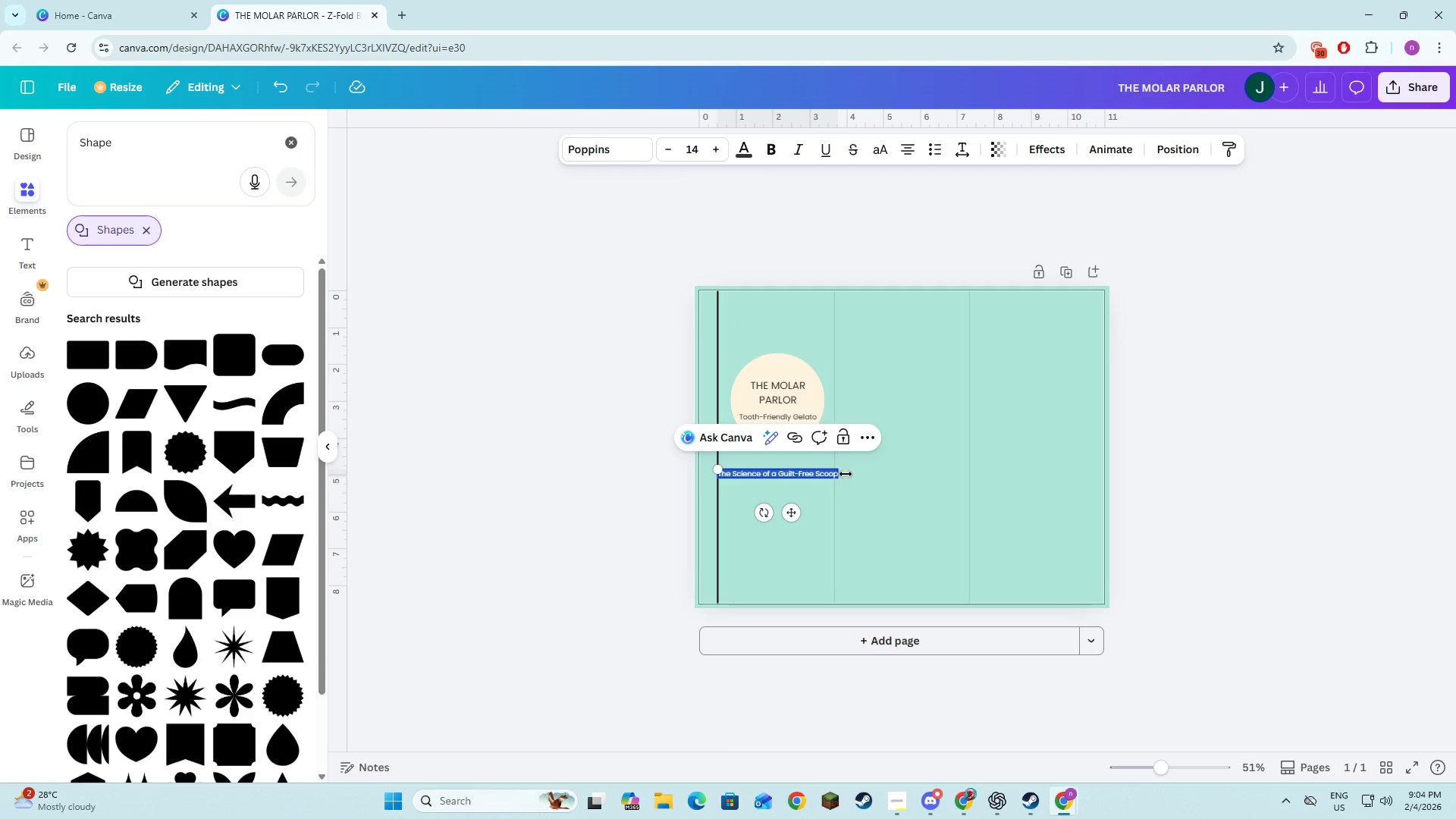 
left_click([830, 475])
 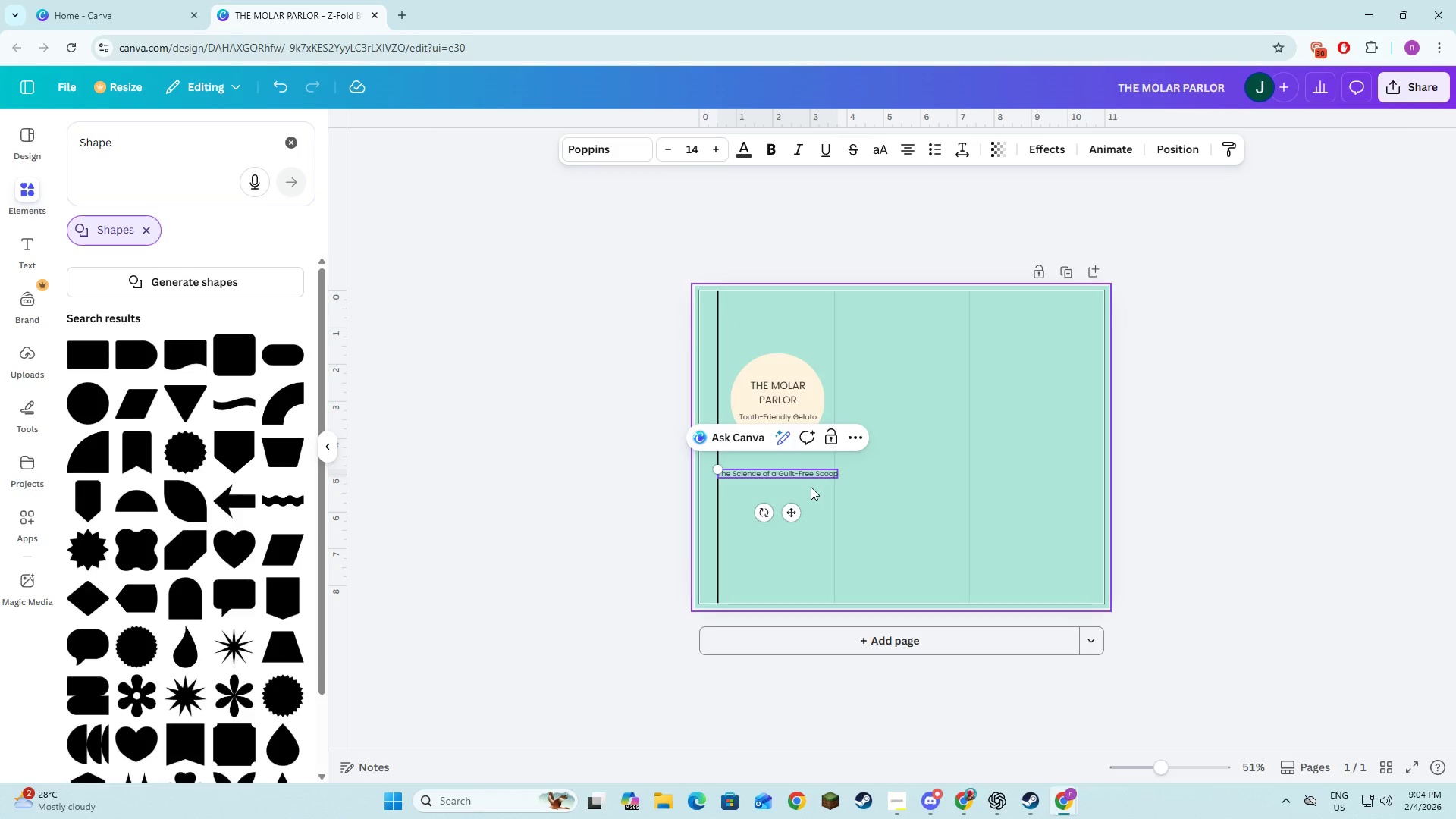 
left_click([810, 494])
 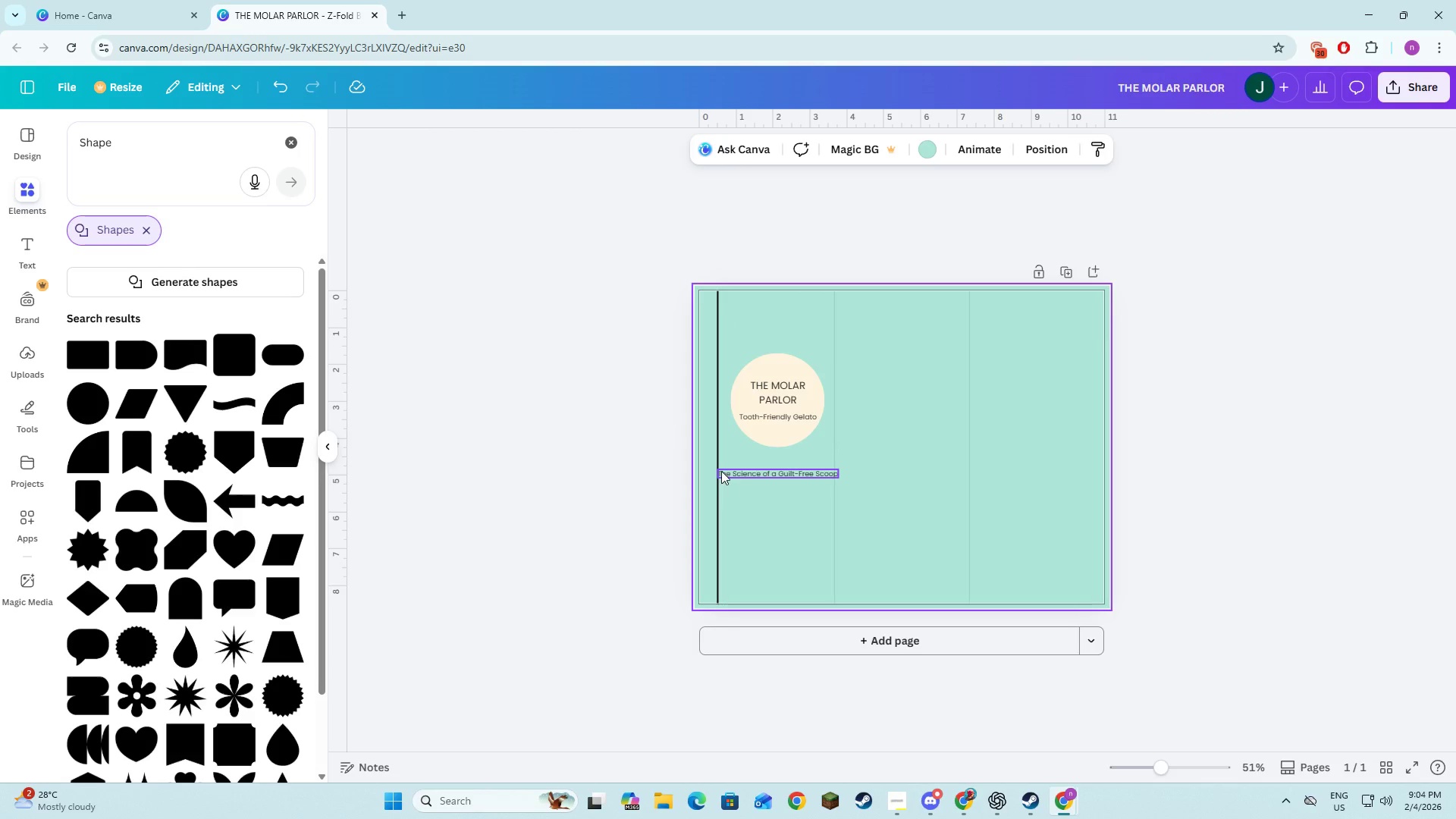 
left_click([725, 471])
 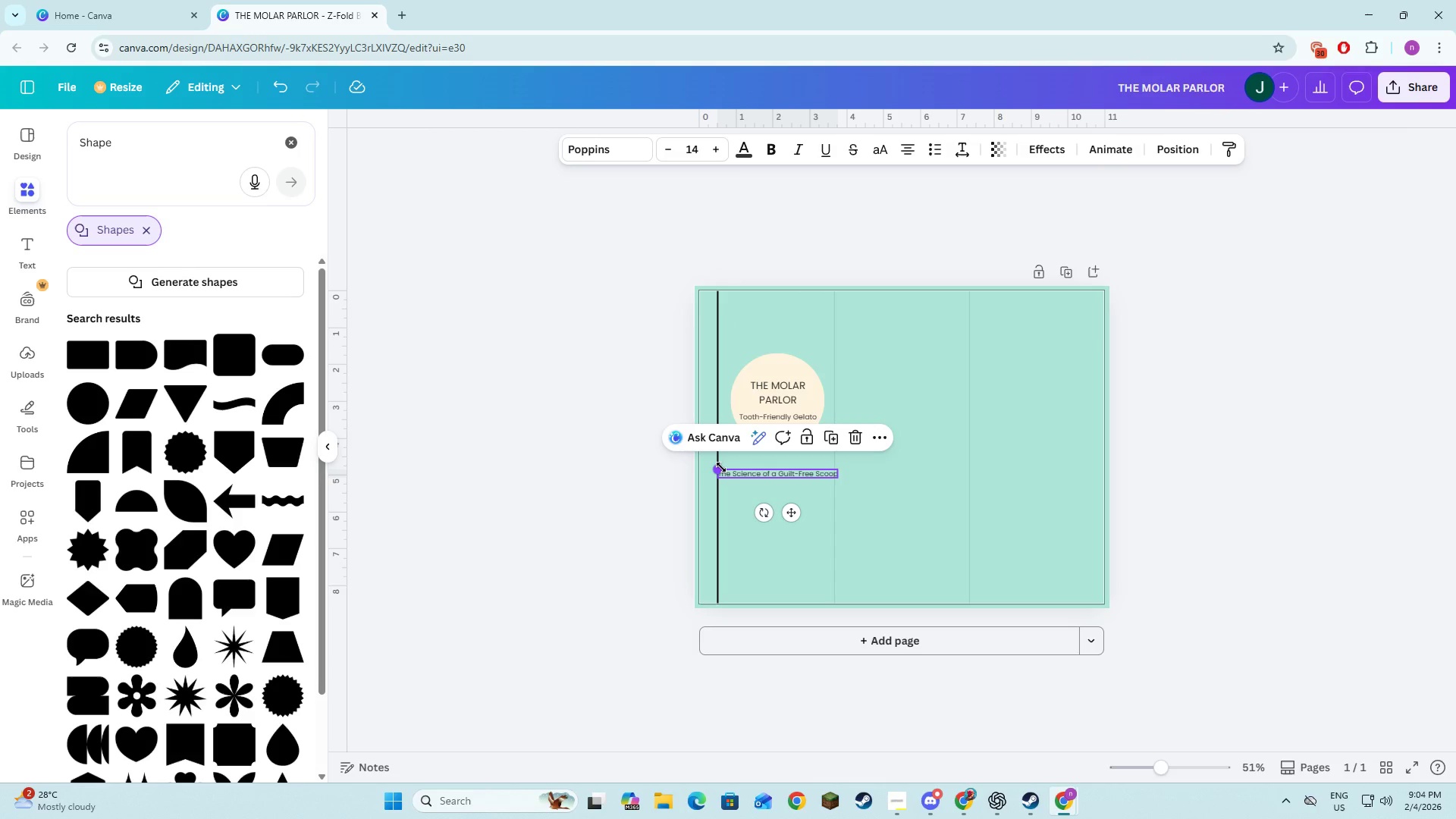 
left_click_drag(start_coordinate=[720, 467], to_coordinate=[724, 461])
 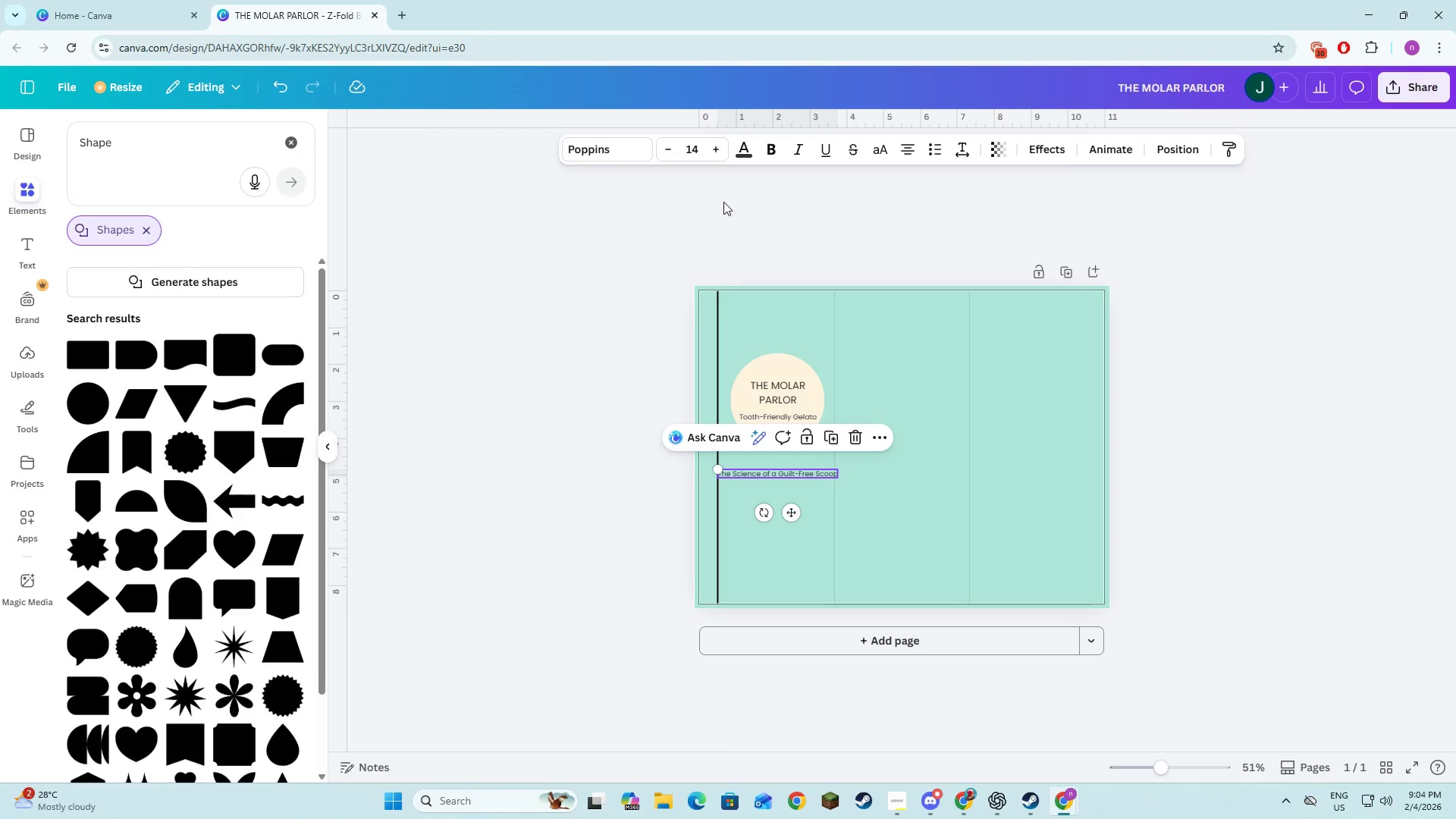 
double_click([708, 155])
 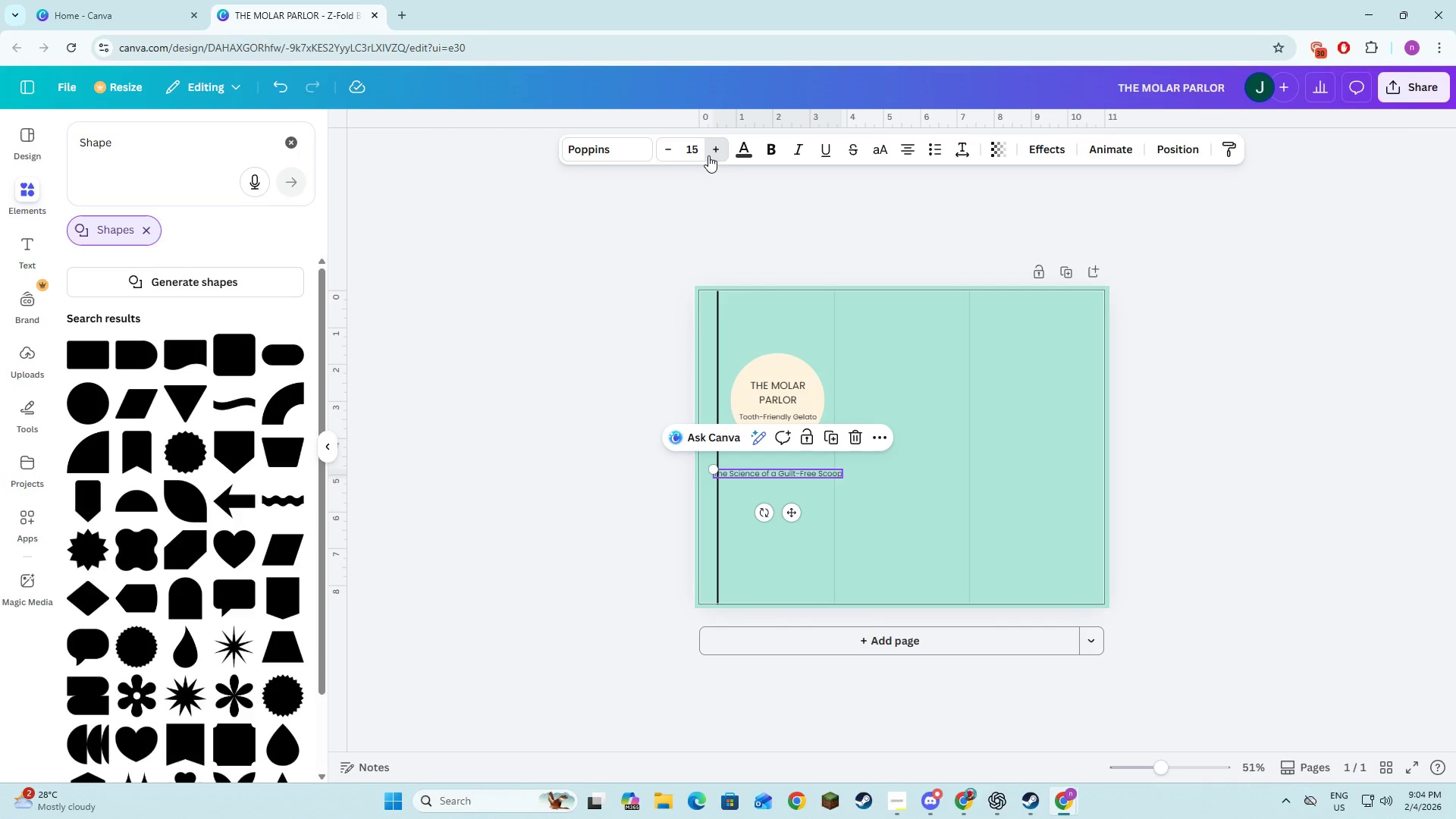 
triple_click([708, 155])
 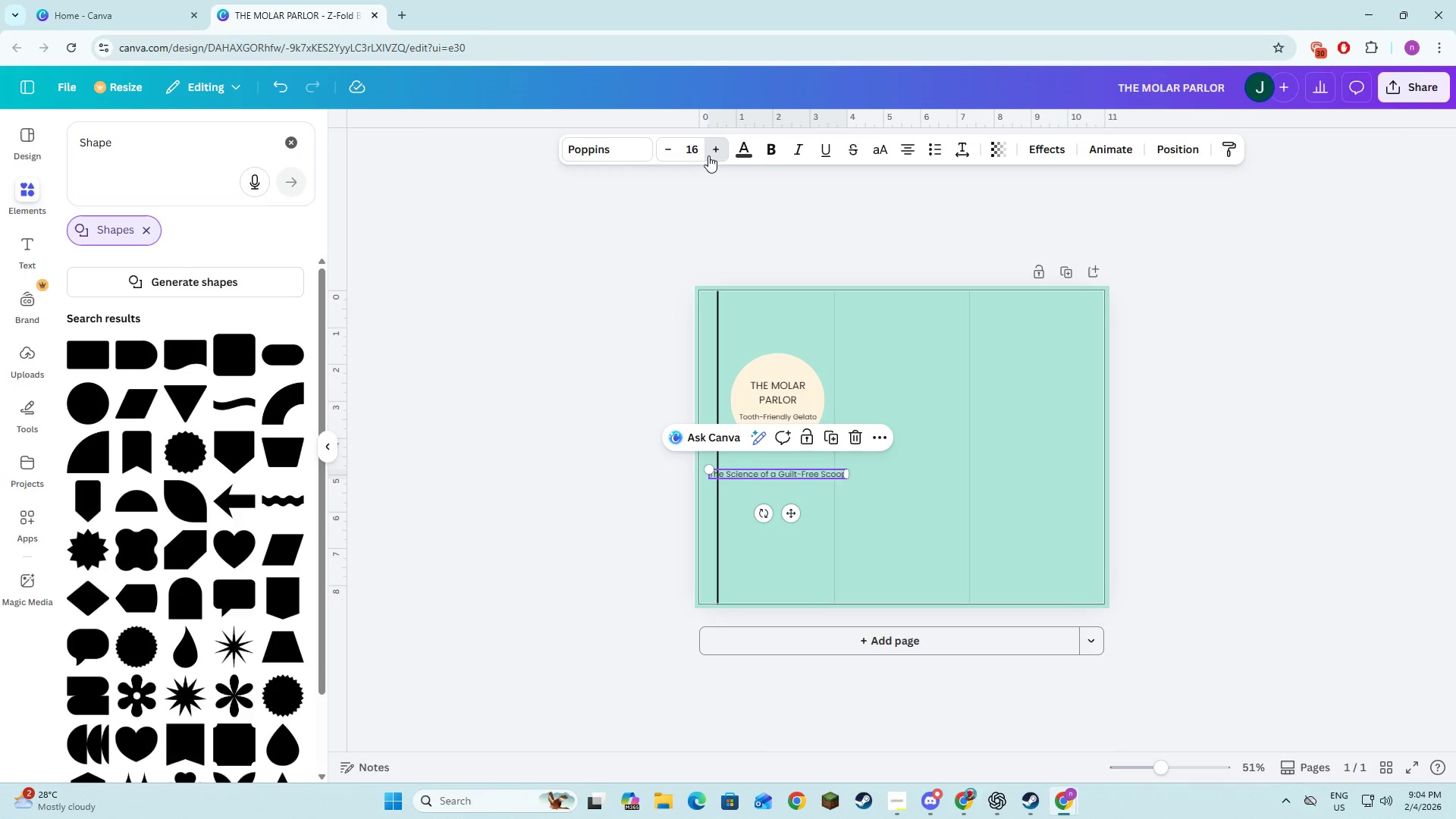 
triple_click([708, 155])
 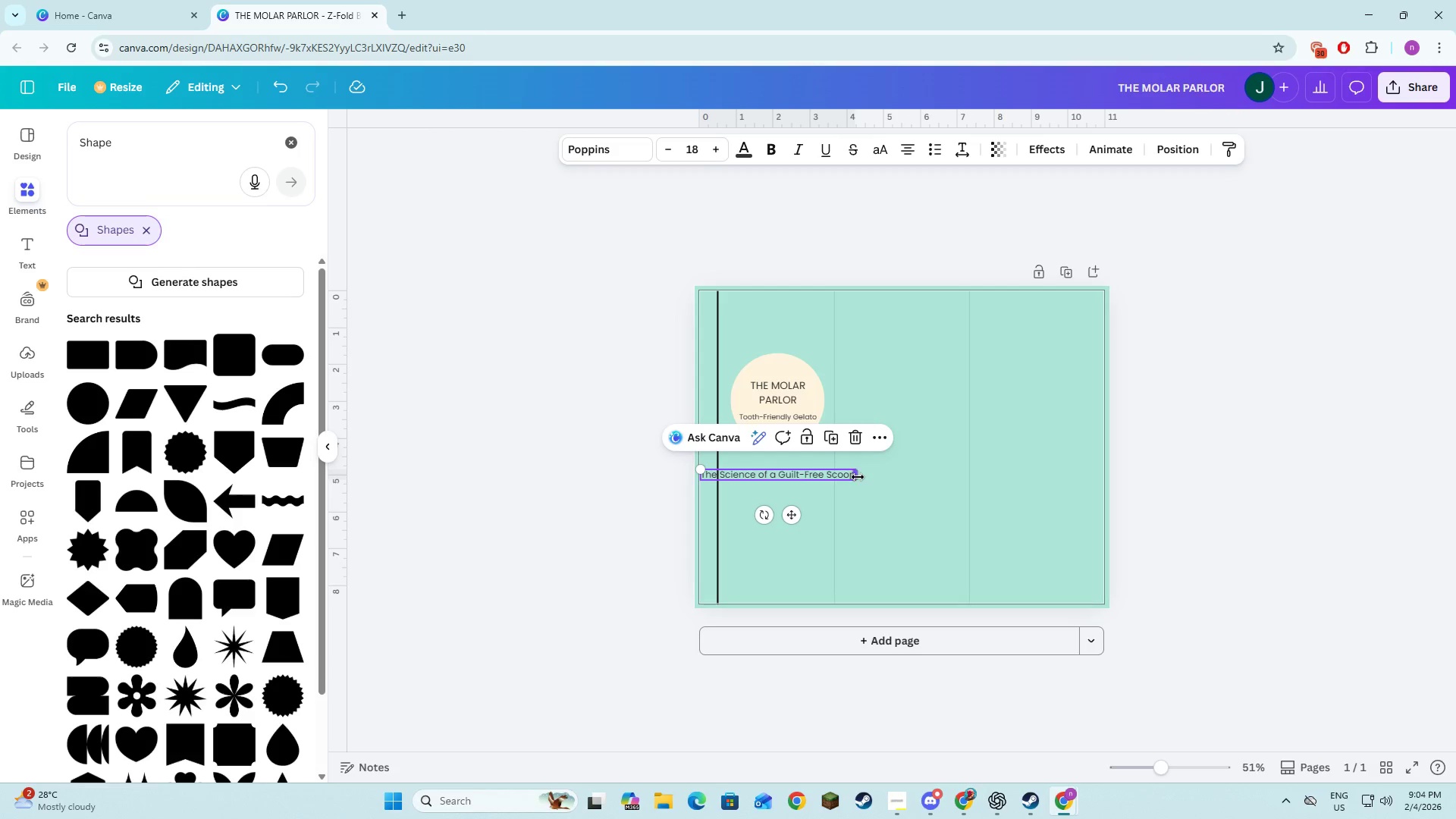 
left_click_drag(start_coordinate=[856, 475], to_coordinate=[821, 479])
 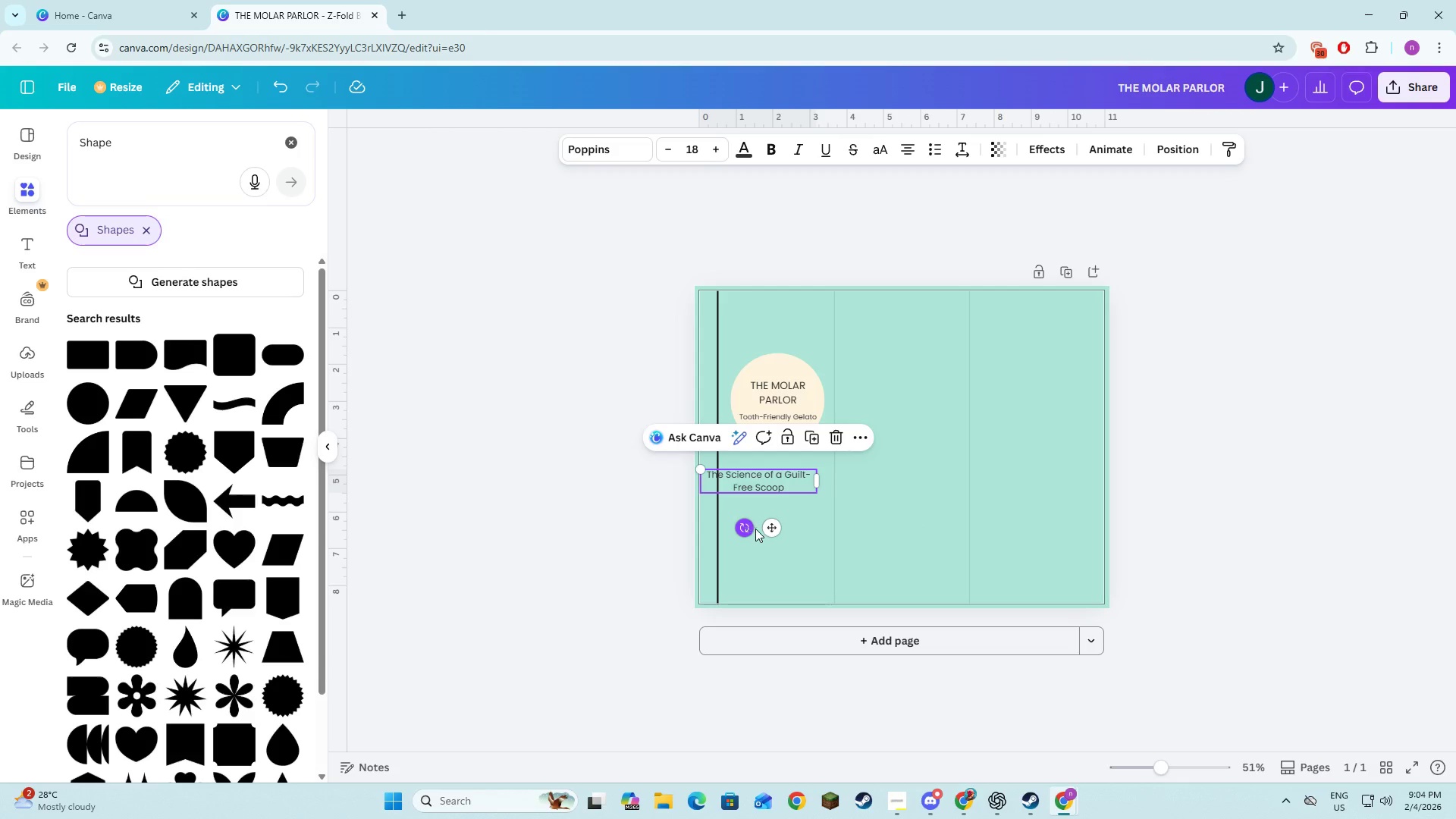 
left_click_drag(start_coordinate=[770, 529], to_coordinate=[787, 524])
 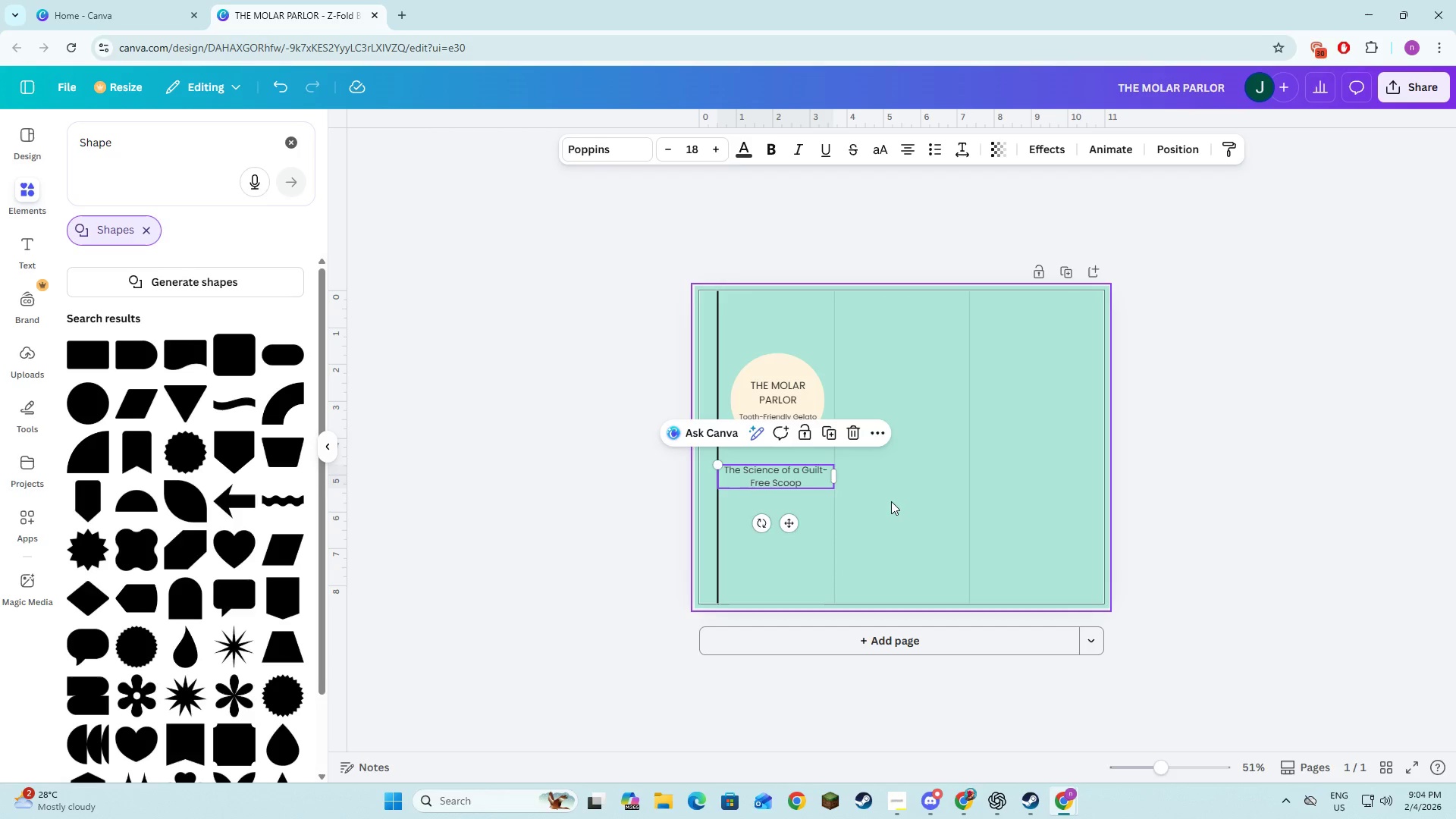 
left_click([891, 501])
 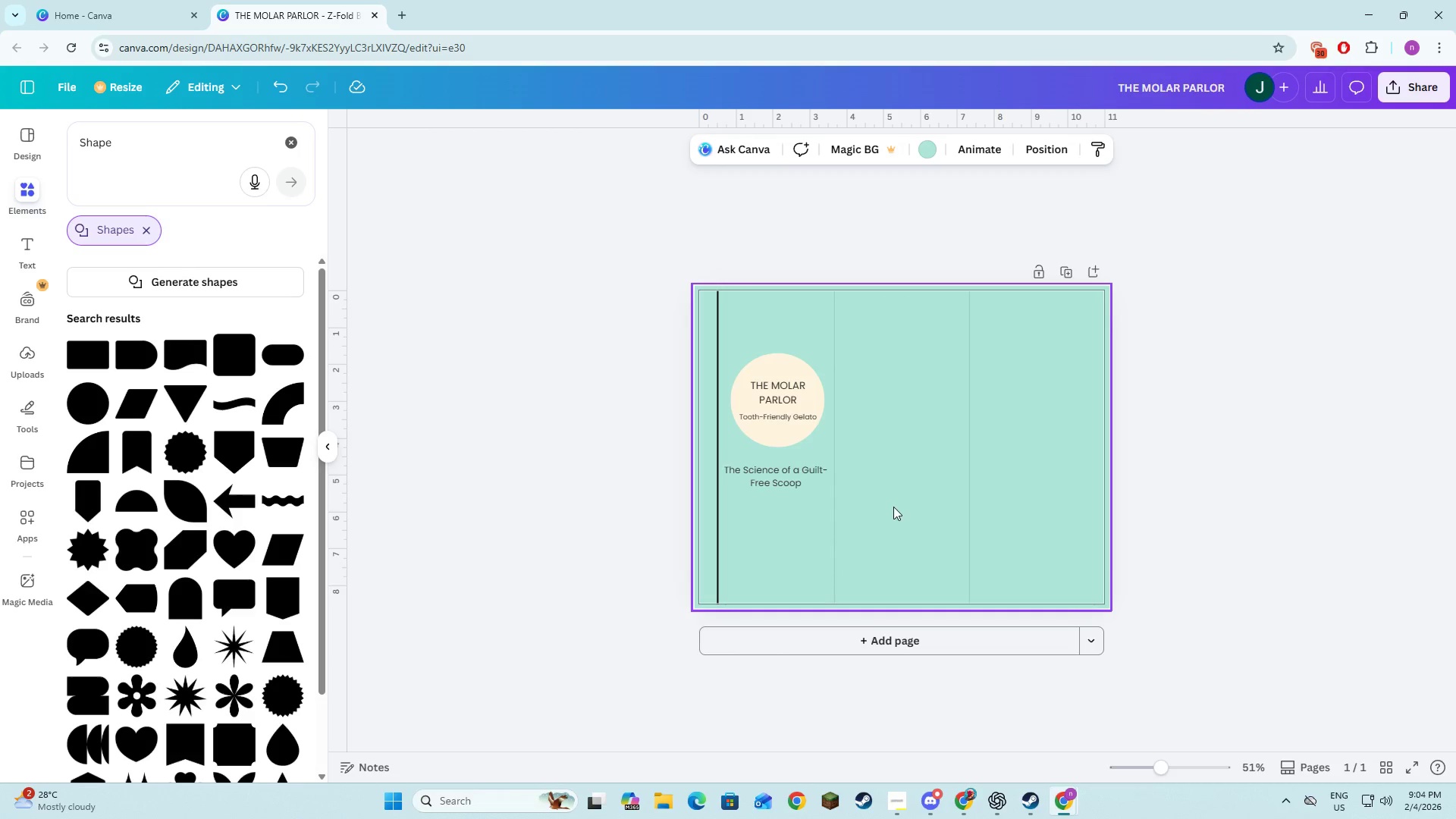 
key(Alt+AltLeft)
 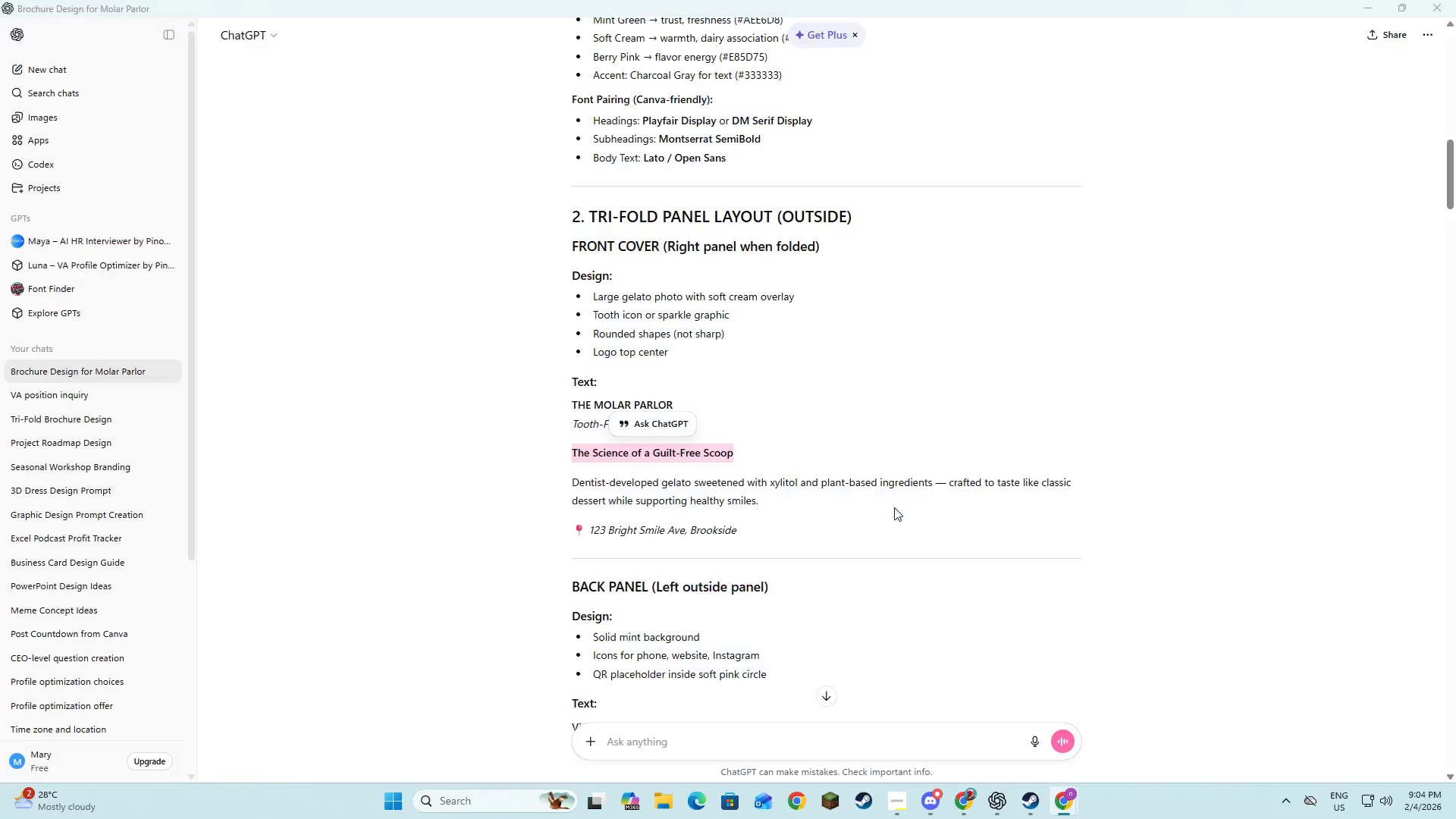 
key(Alt+Tab)
 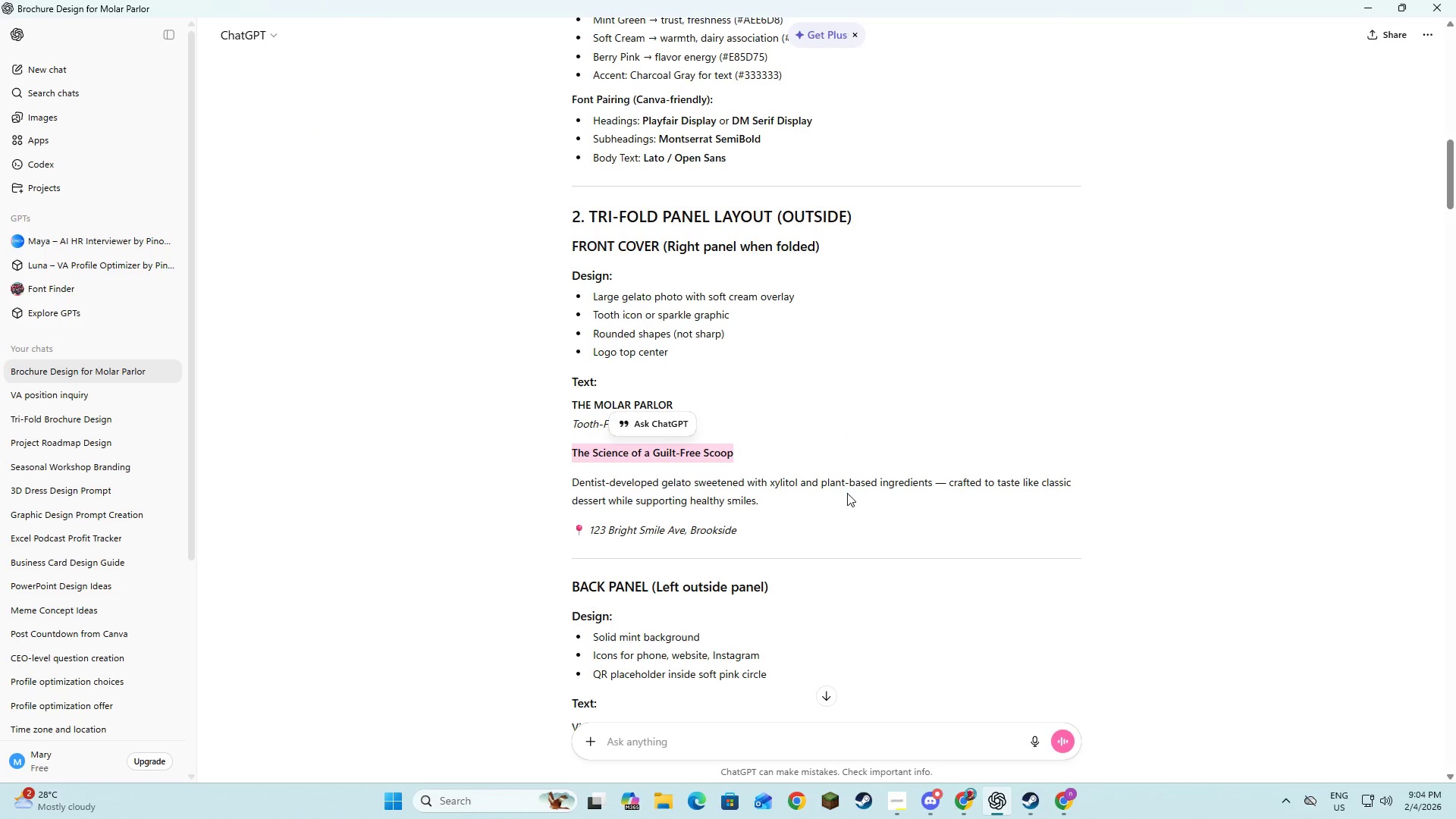 
left_click([839, 493])
 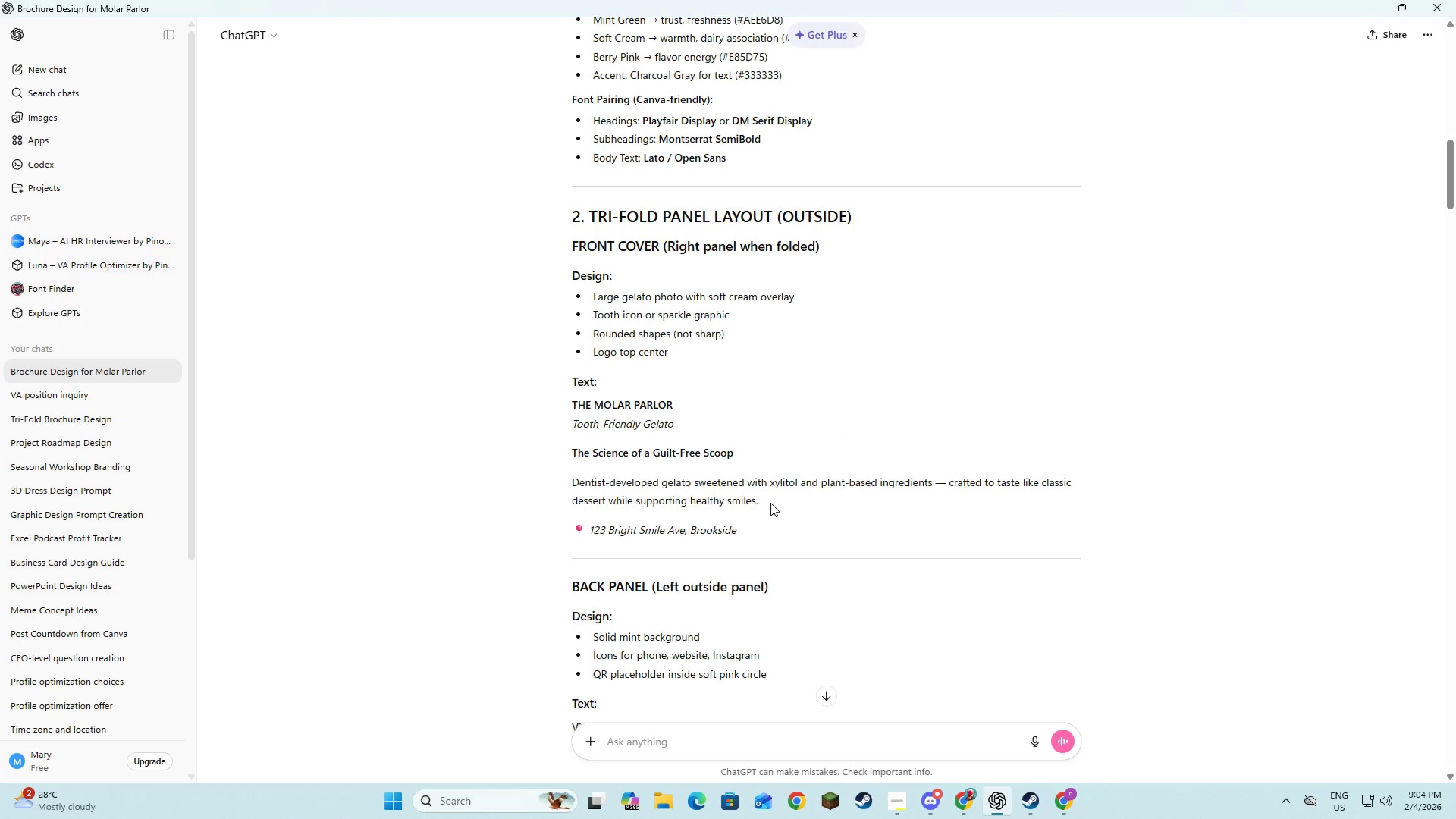 
left_click_drag(start_coordinate=[771, 503], to_coordinate=[569, 487])
 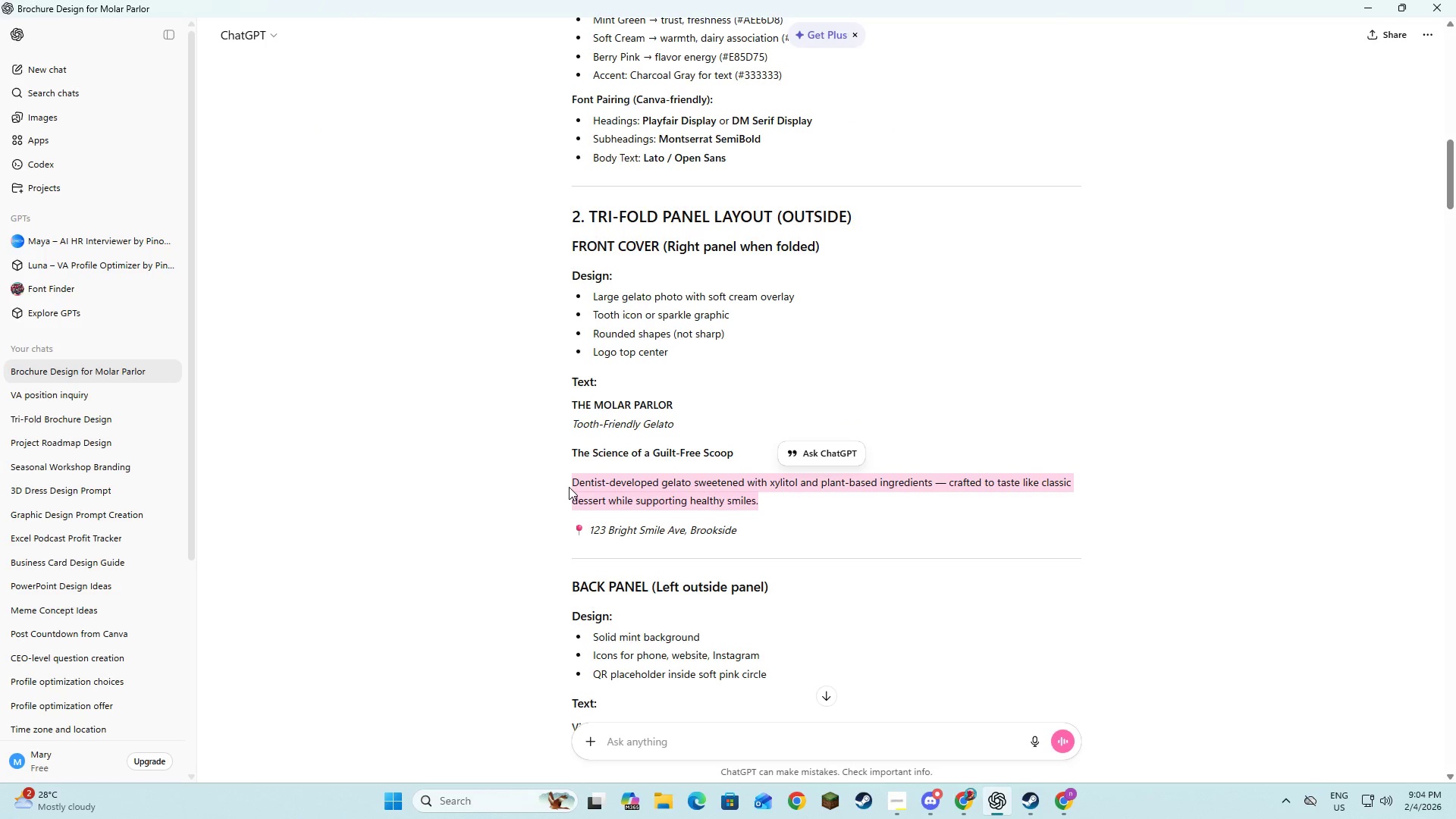 
key(Control+C)
 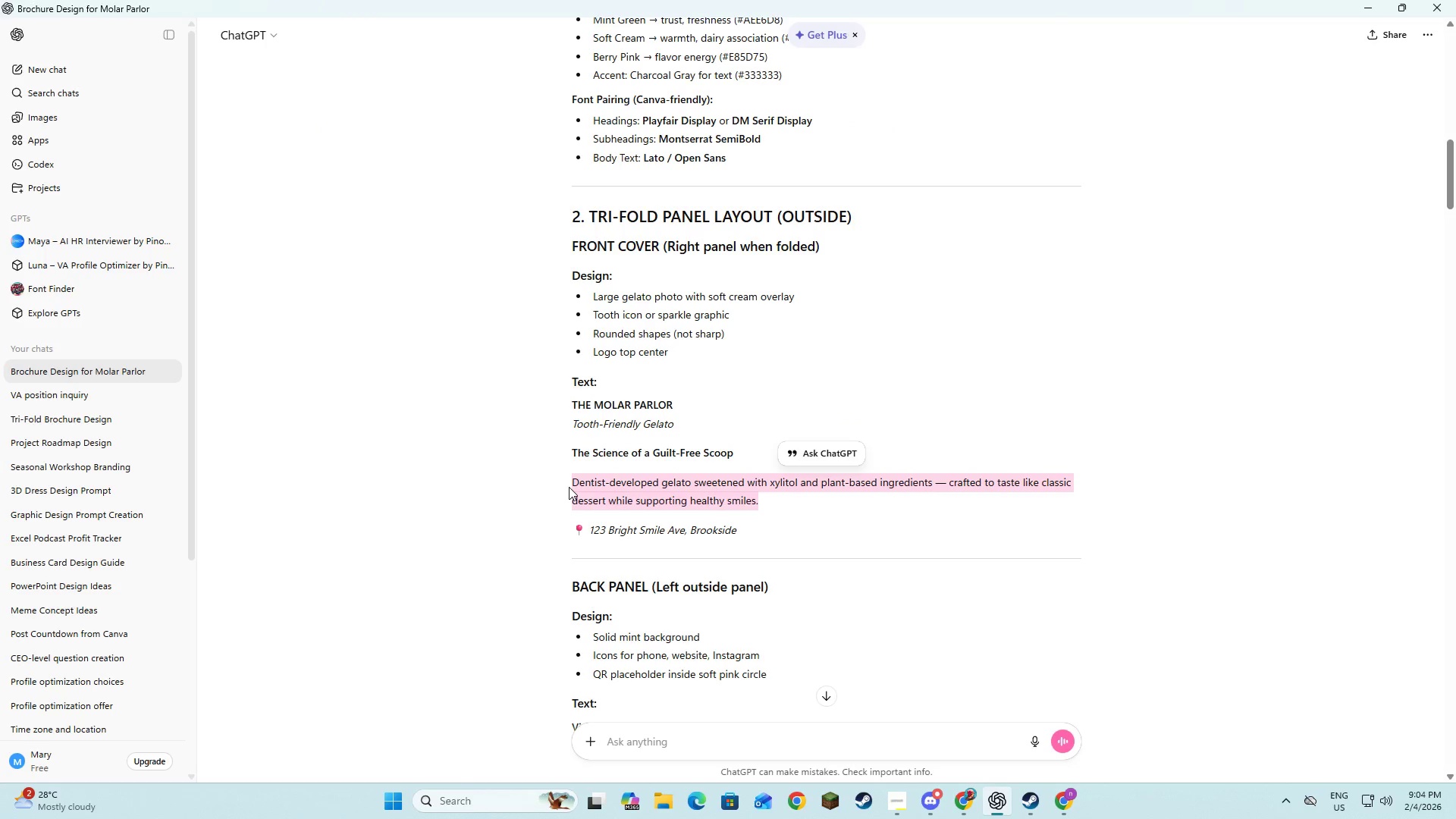 
key(Control+C)
 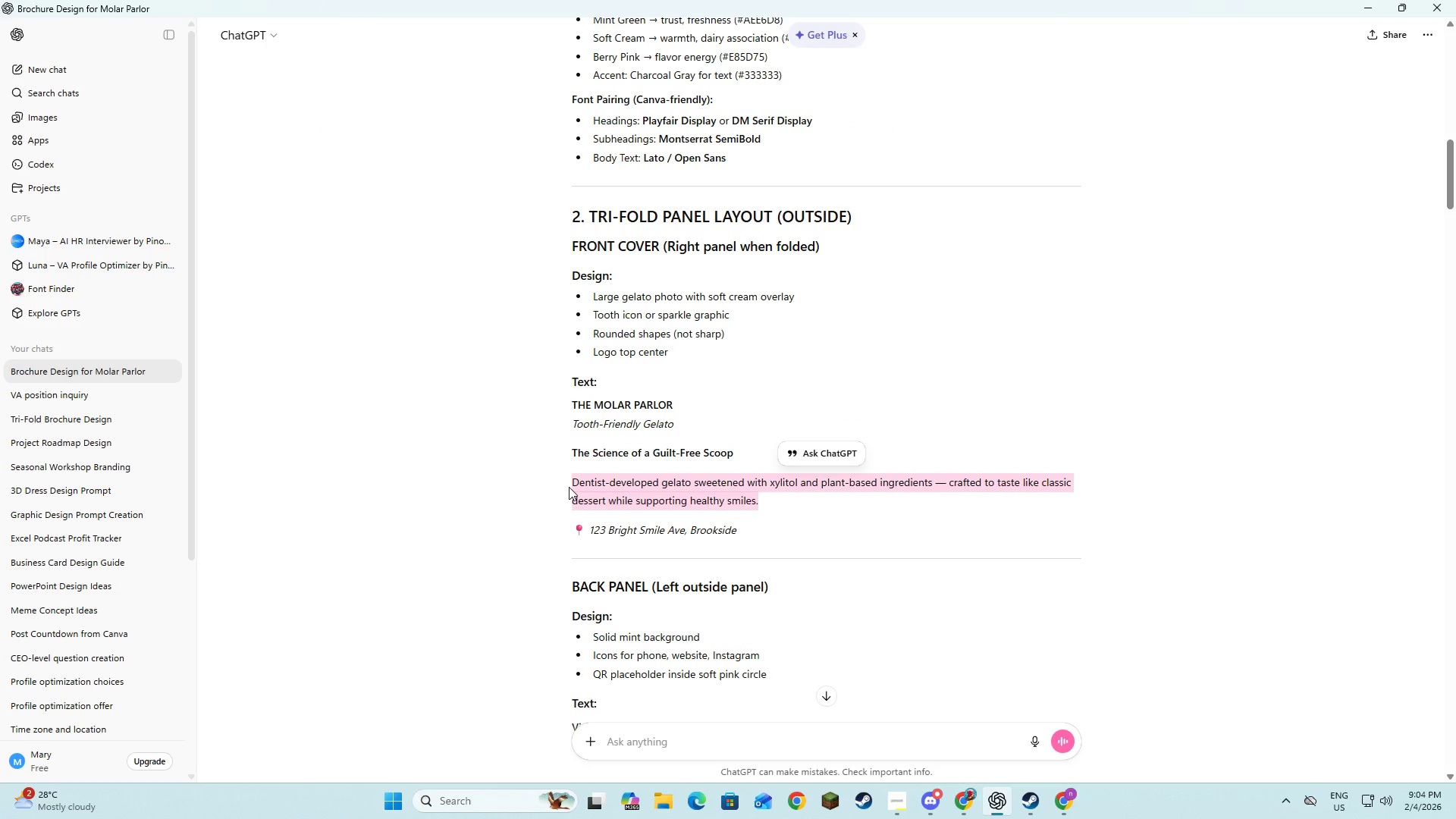 
key(Alt+AltLeft)
 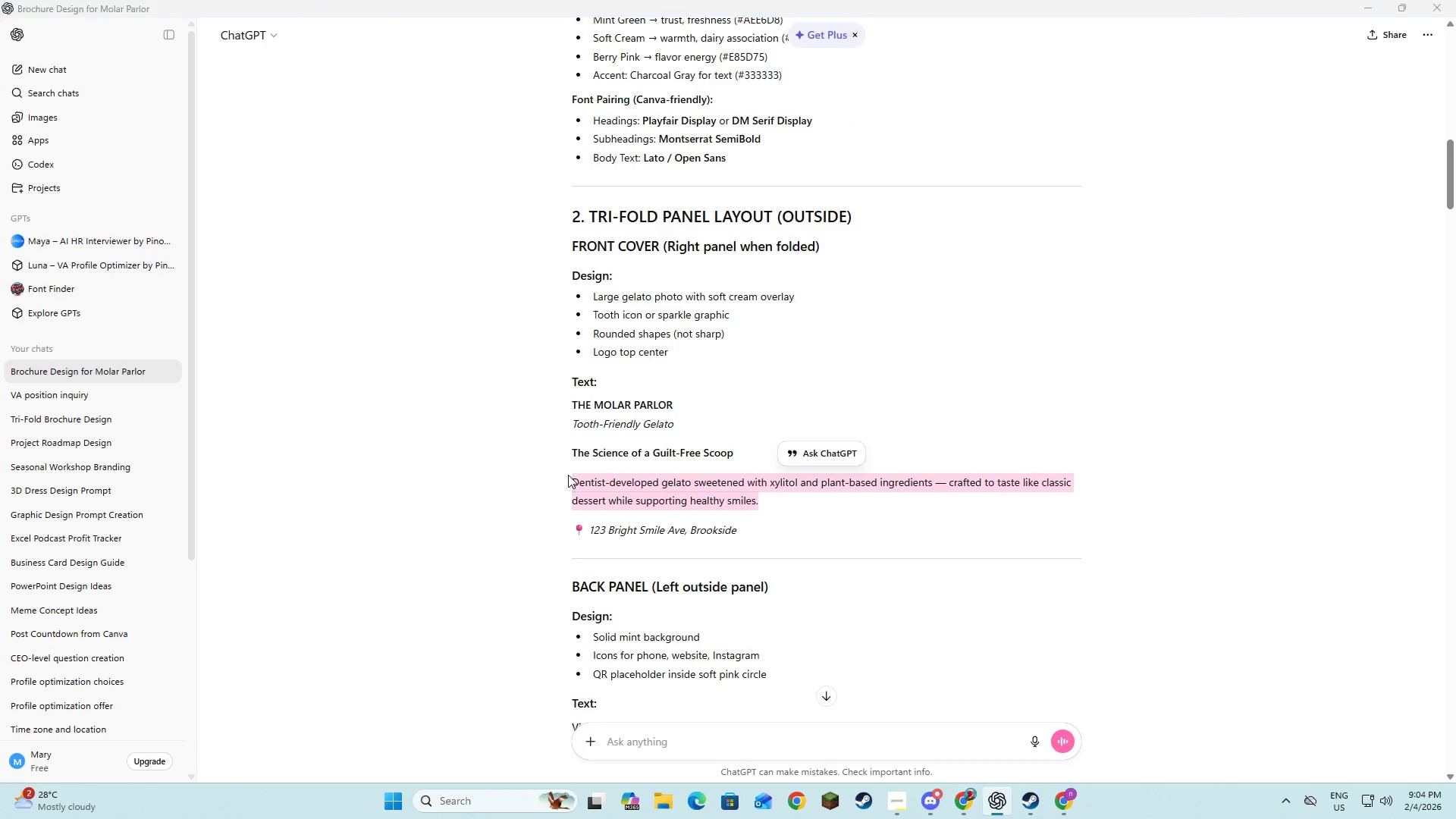 
key(Alt+Tab)
 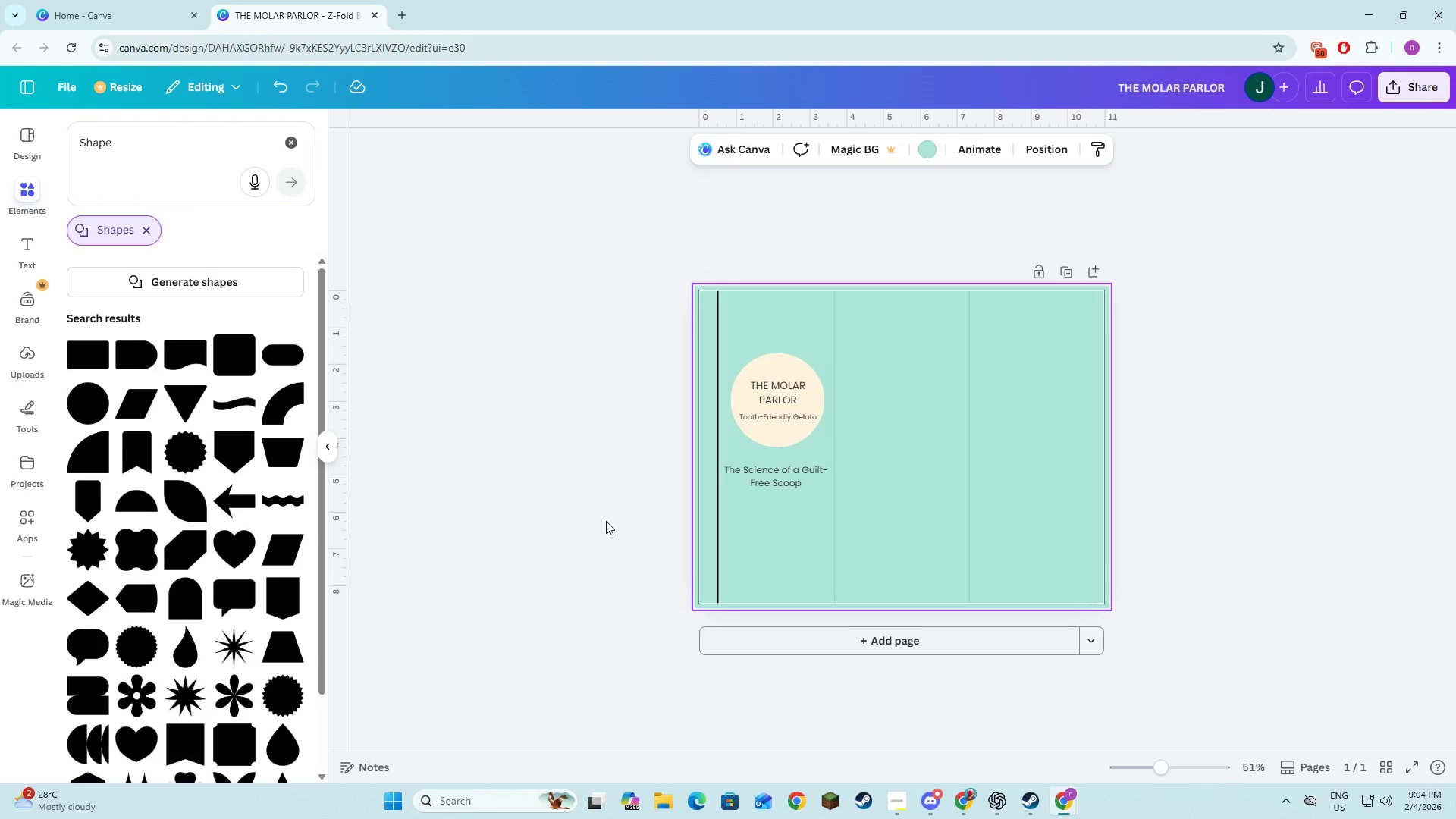 
left_click([606, 521])
 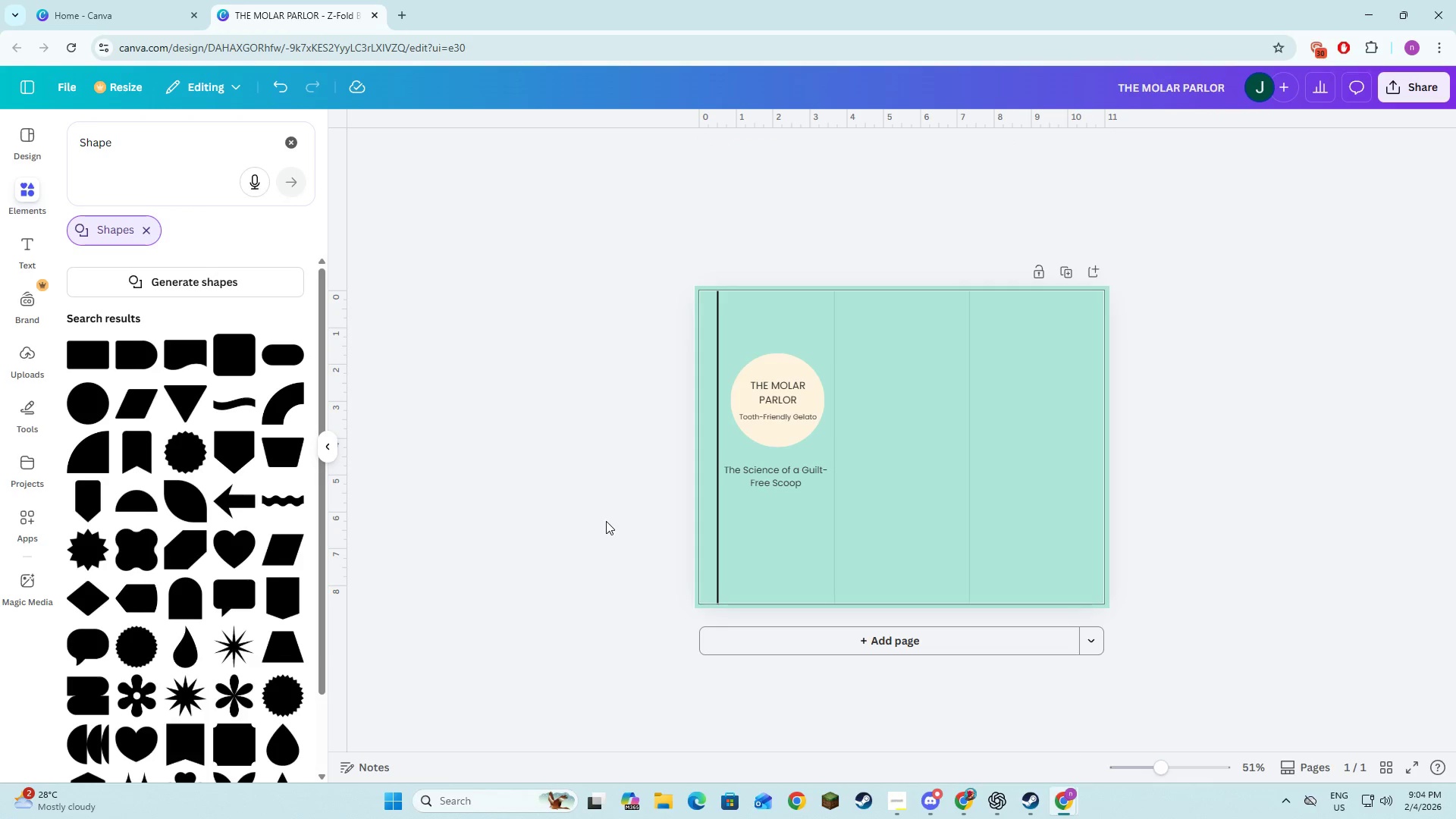 
key(Control+V)
 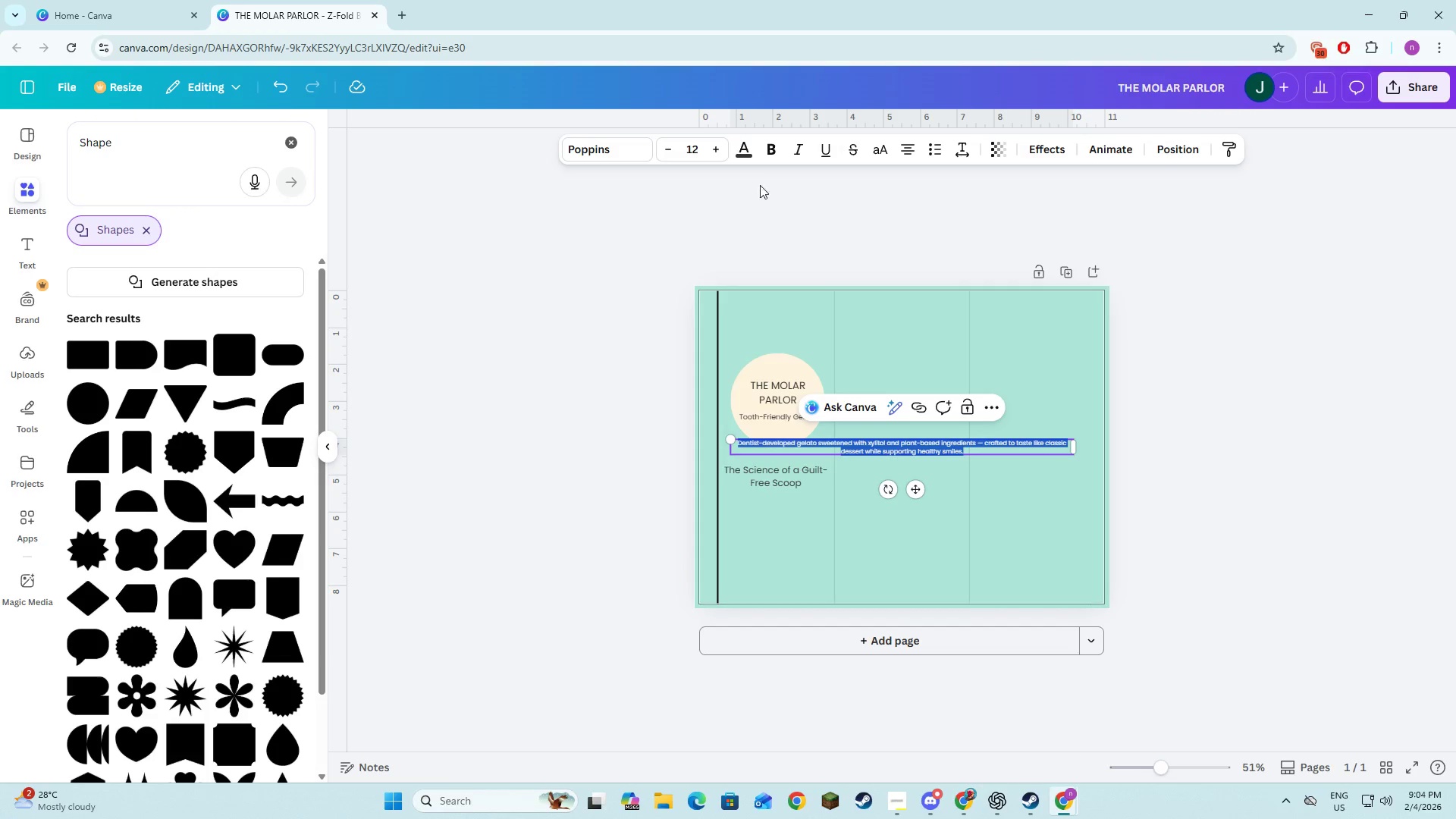 
double_click([720, 149])
 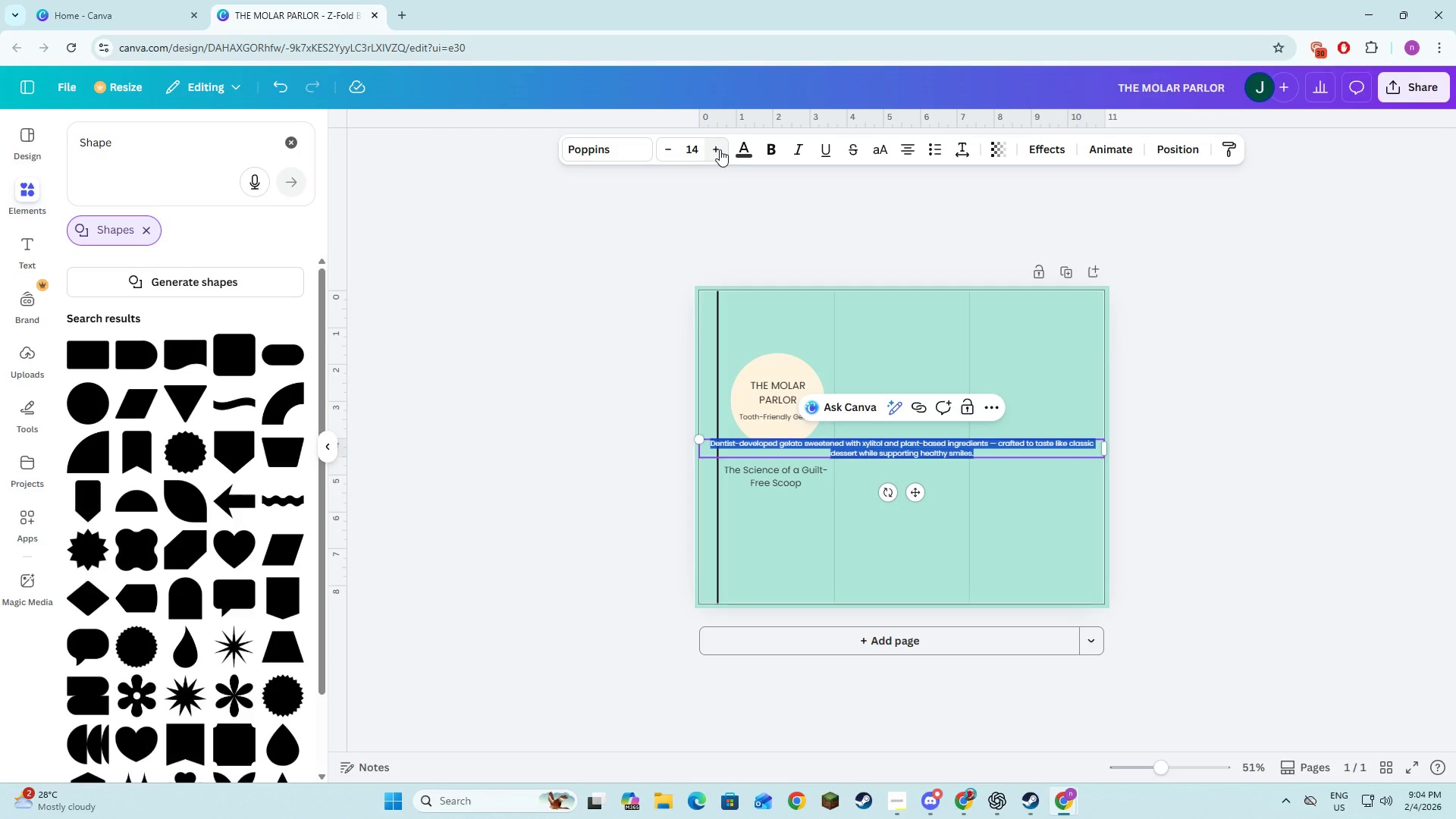 
left_click([720, 149])
 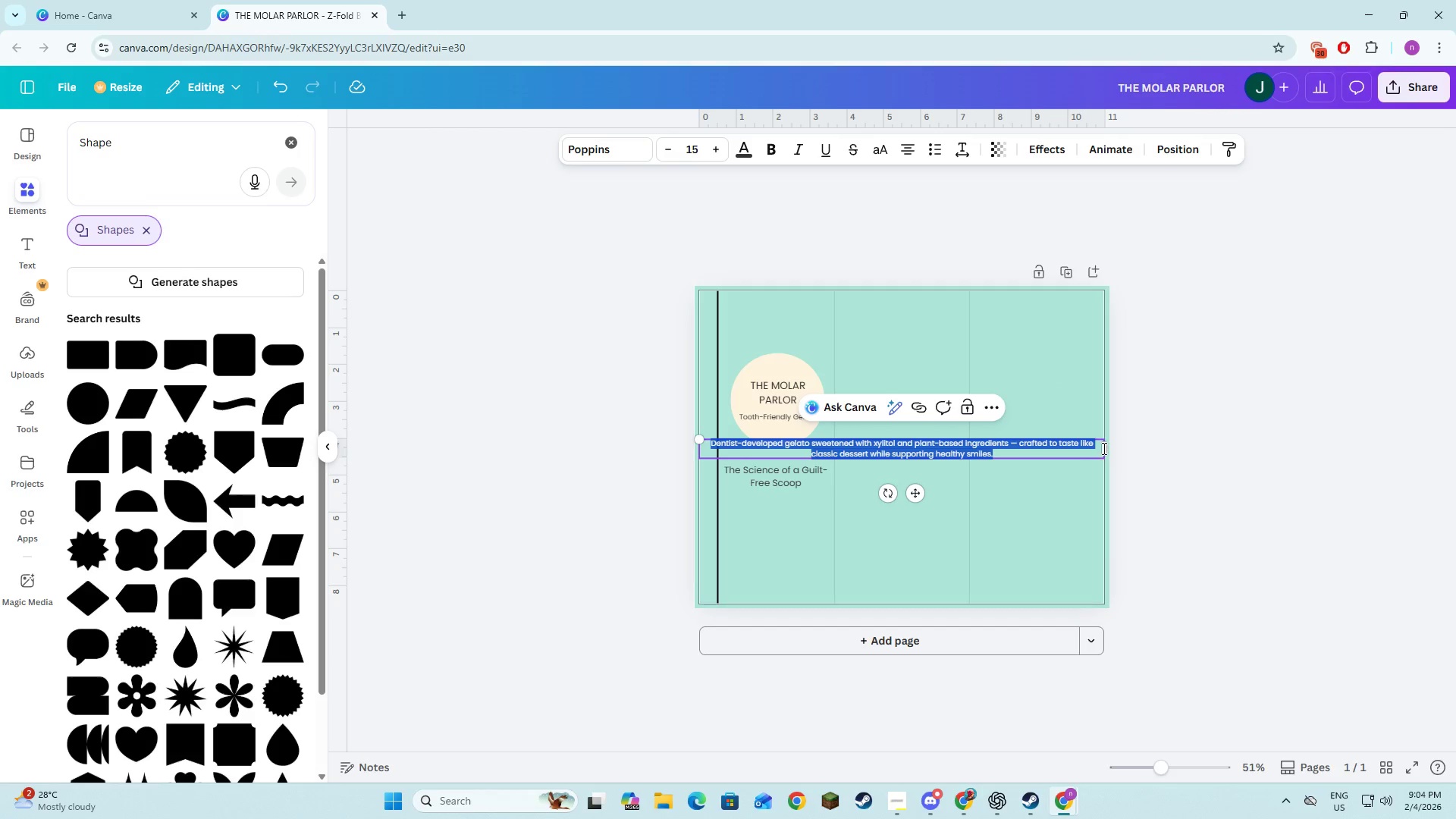 
left_click_drag(start_coordinate=[1105, 449], to_coordinate=[818, 466])
 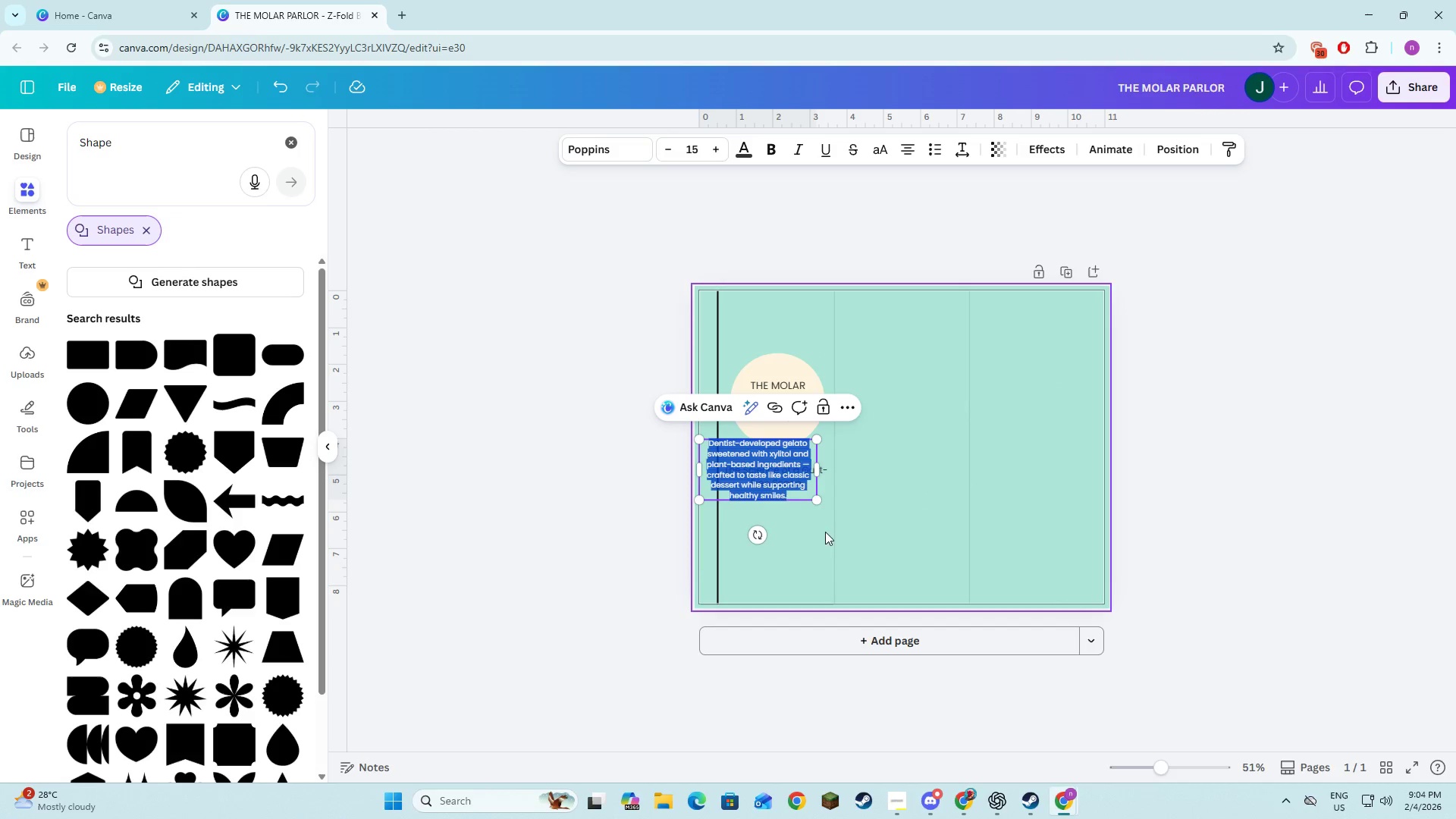 
left_click([807, 538])
 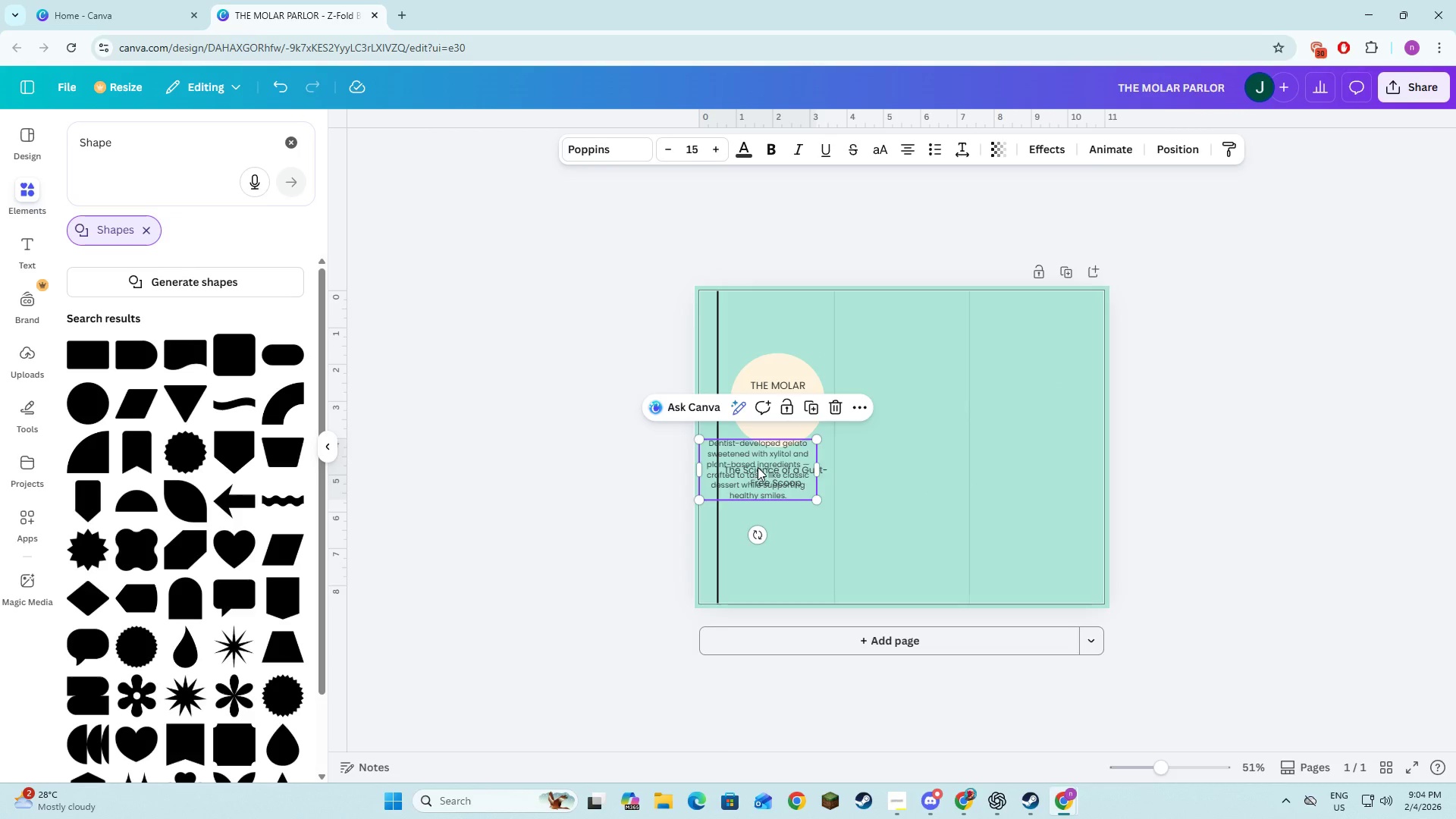 
left_click_drag(start_coordinate=[758, 470], to_coordinate=[780, 530])
 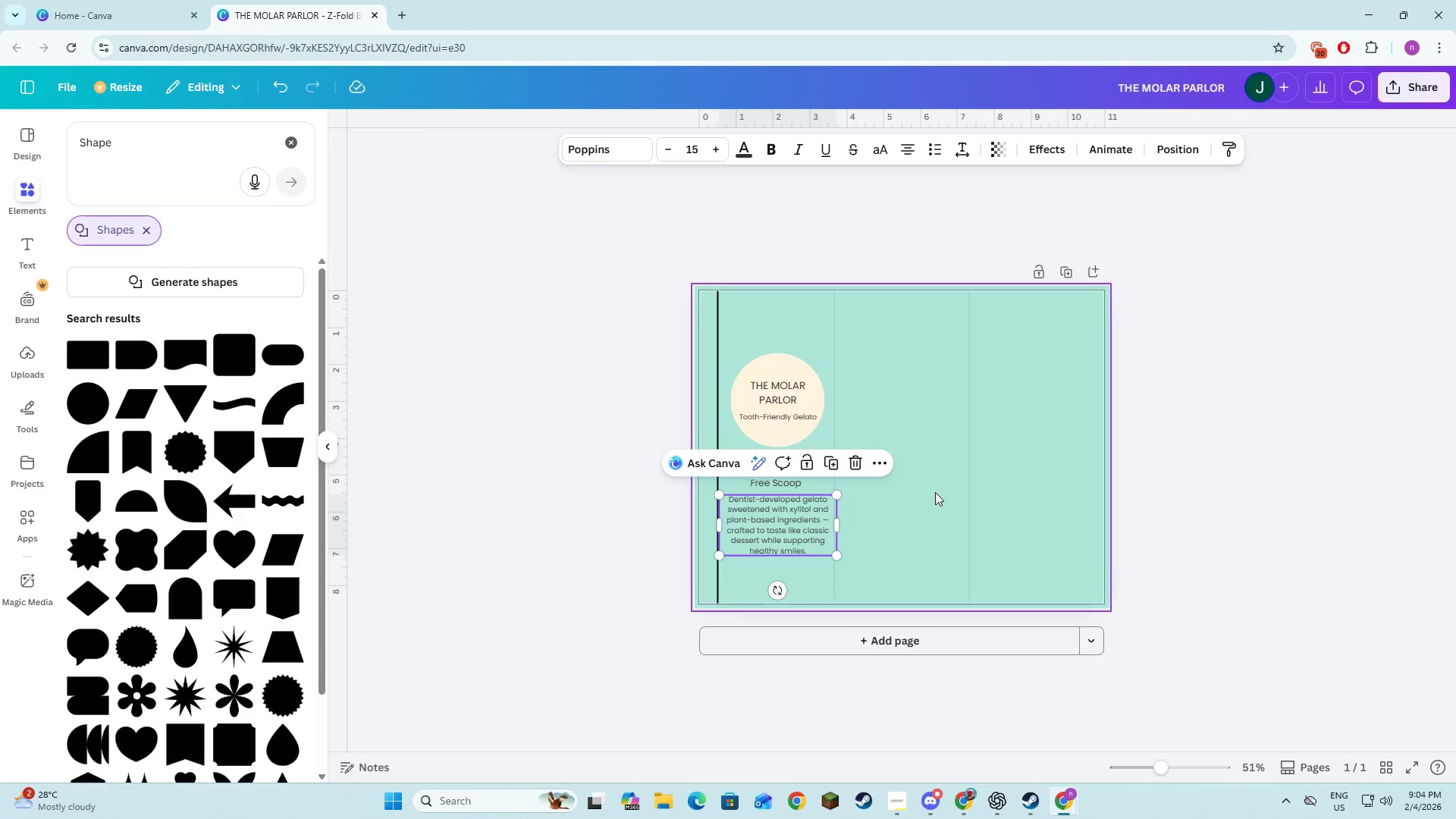 
left_click([935, 492])
 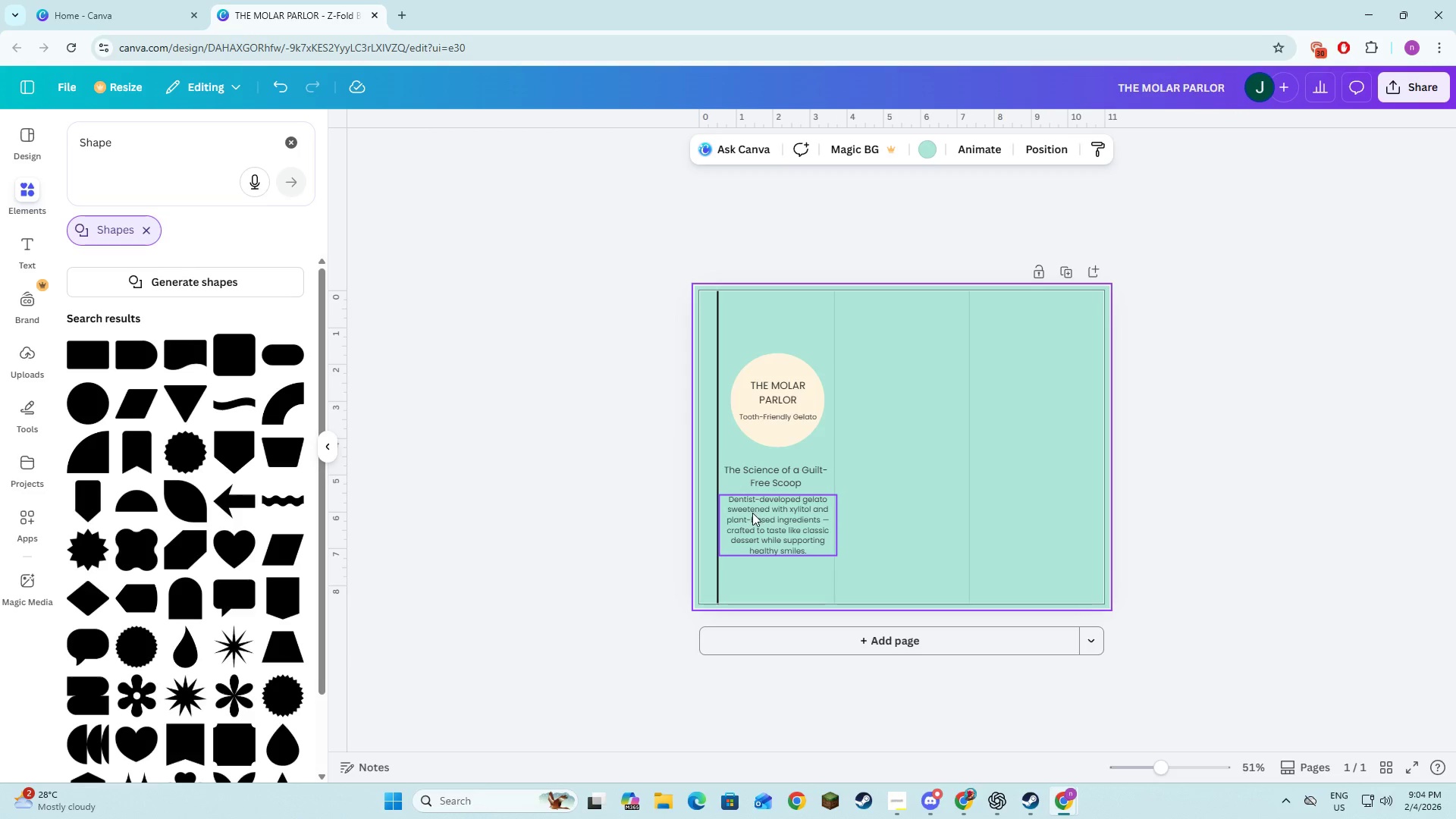 
left_click([752, 513])
 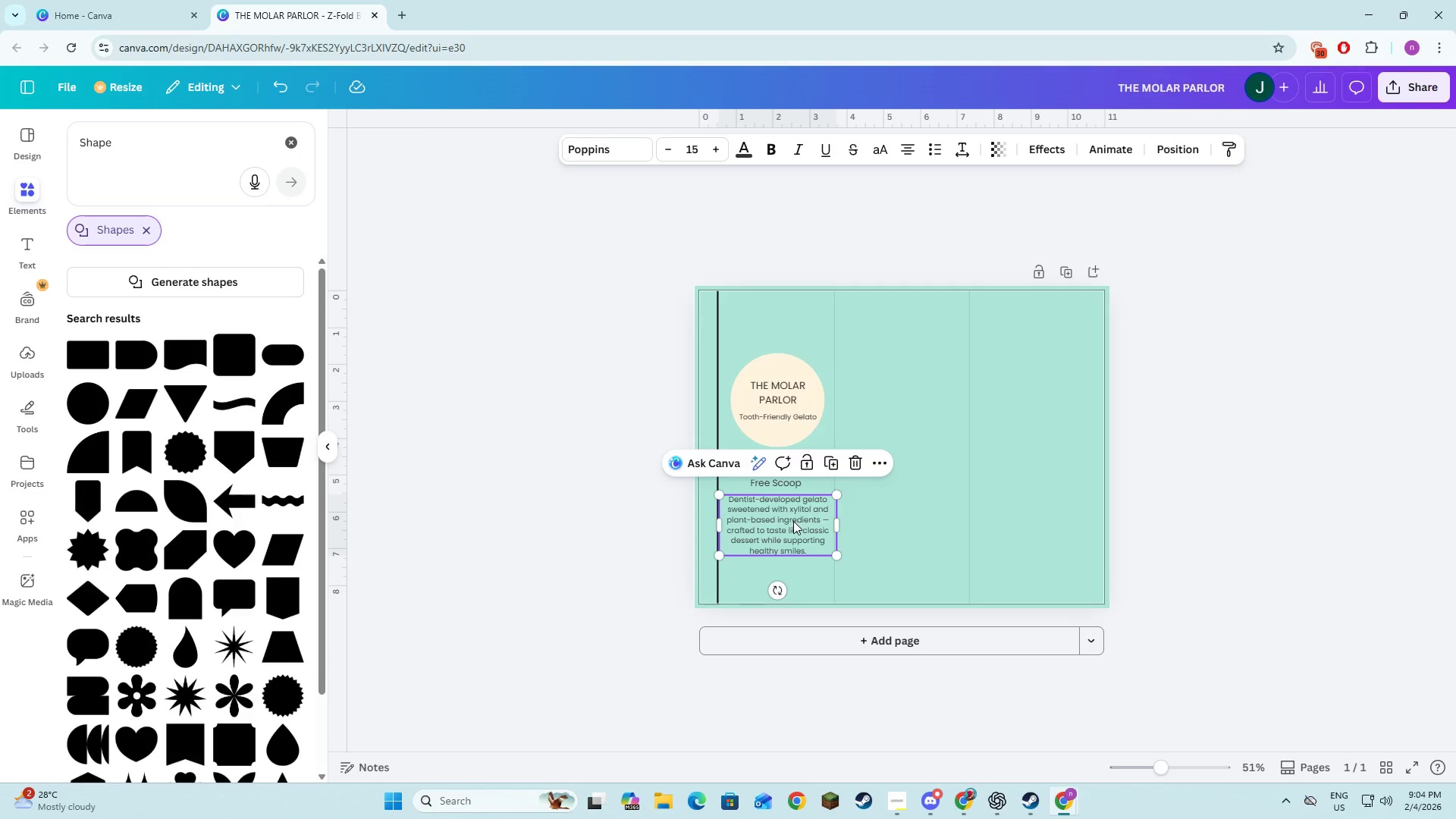 
left_click_drag(start_coordinate=[783, 522], to_coordinate=[779, 522])
 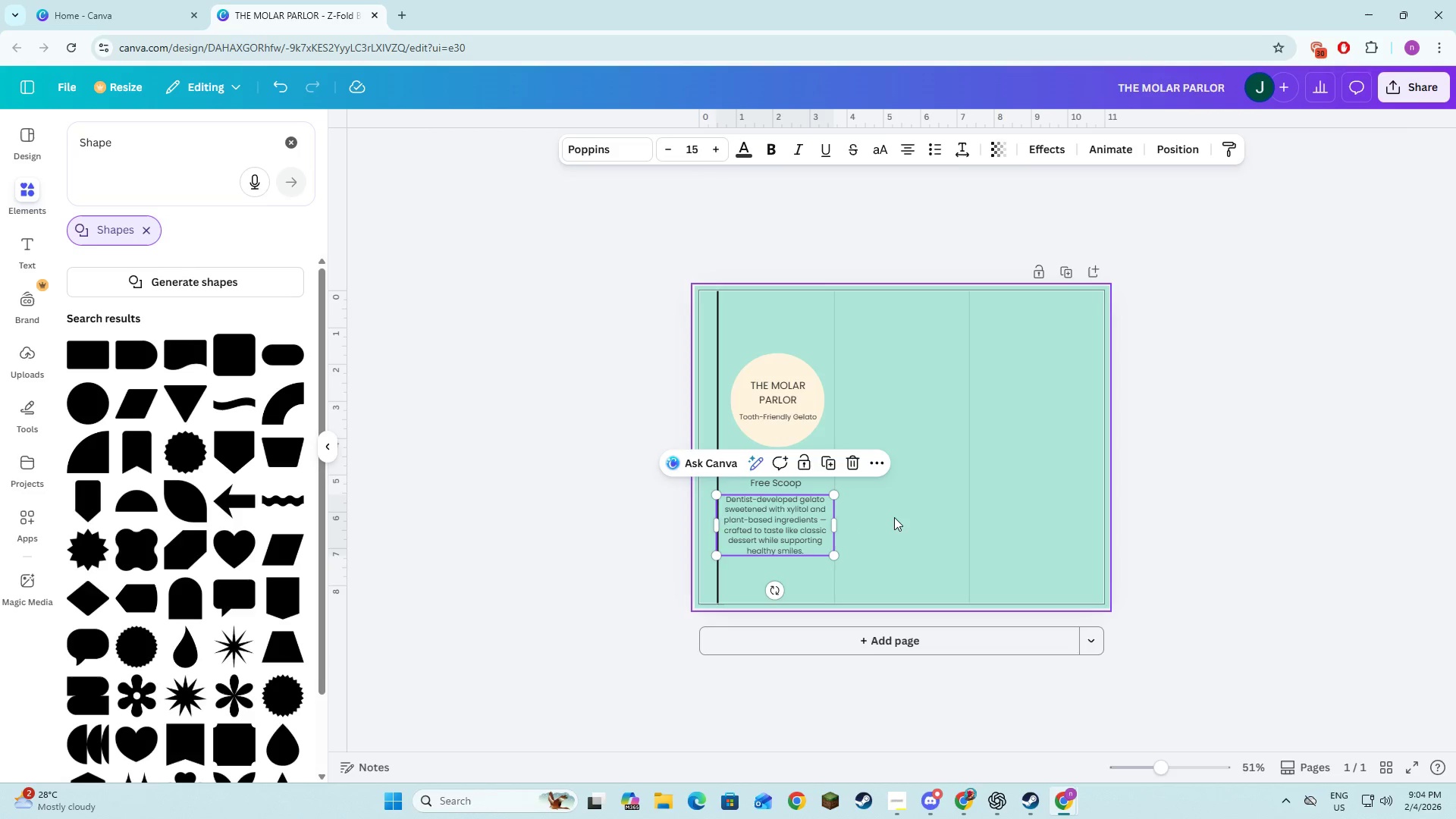 
left_click([894, 517])
 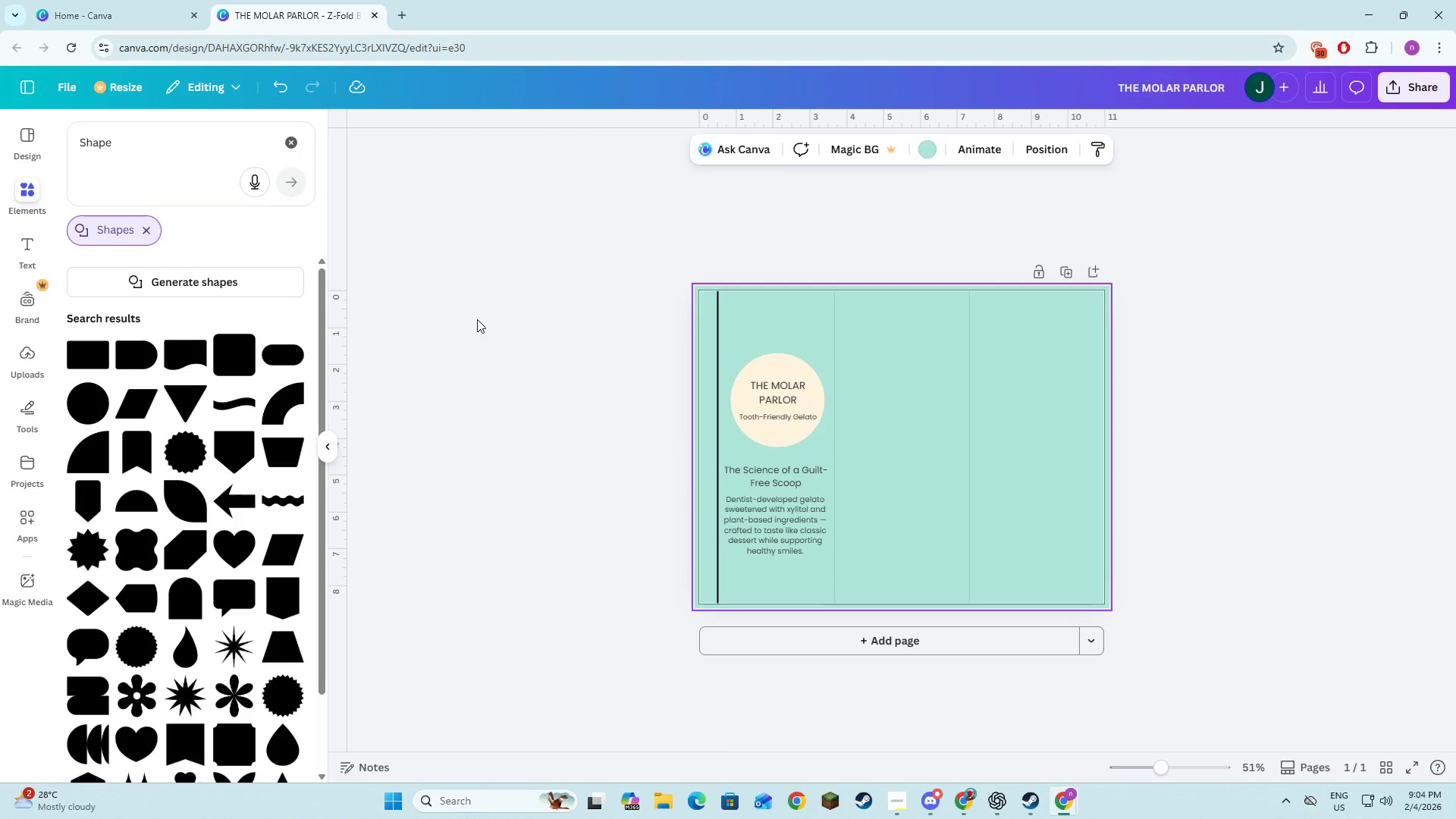 
key(Alt+AltLeft)
 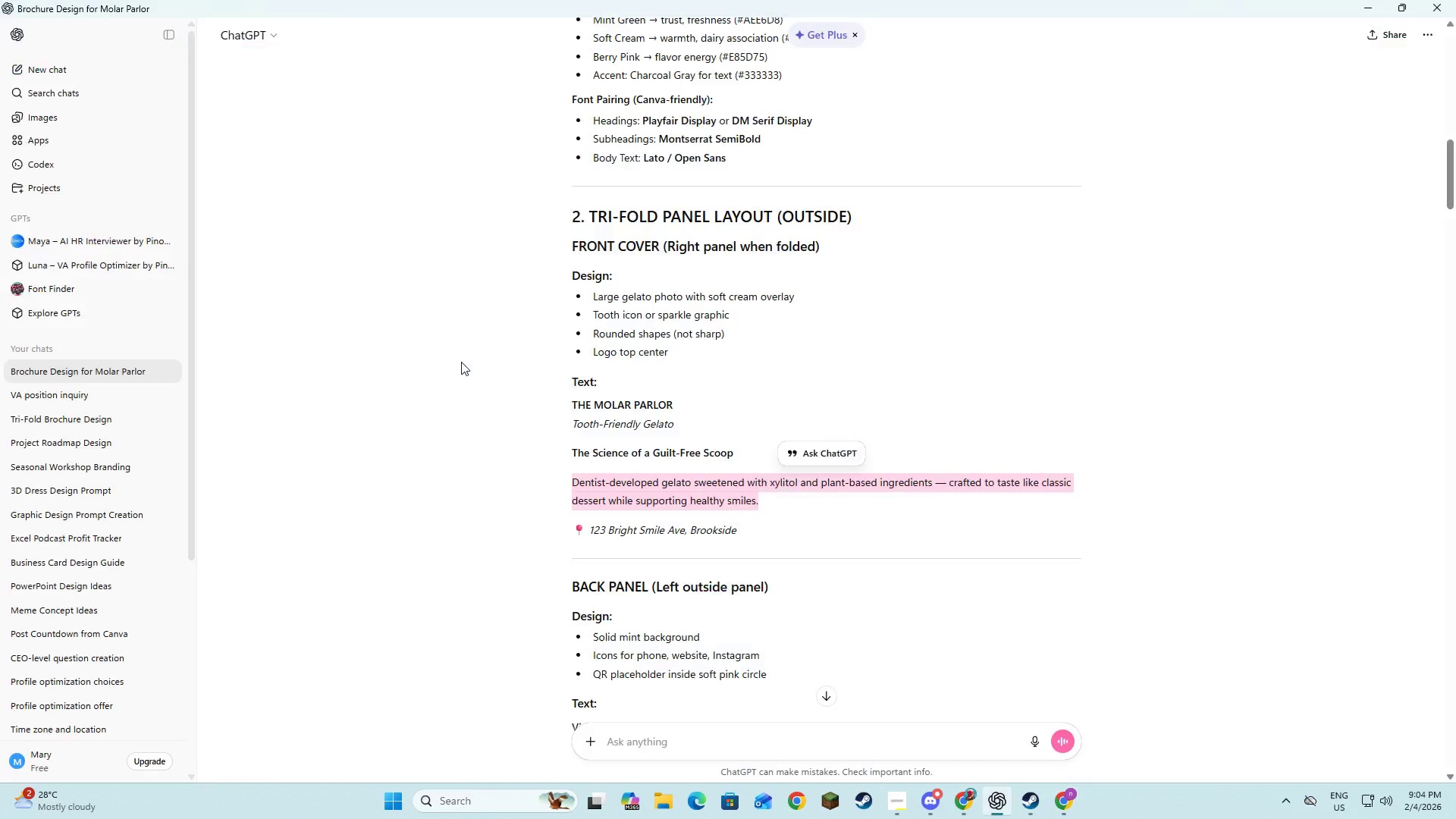 
key(Alt+Tab)
 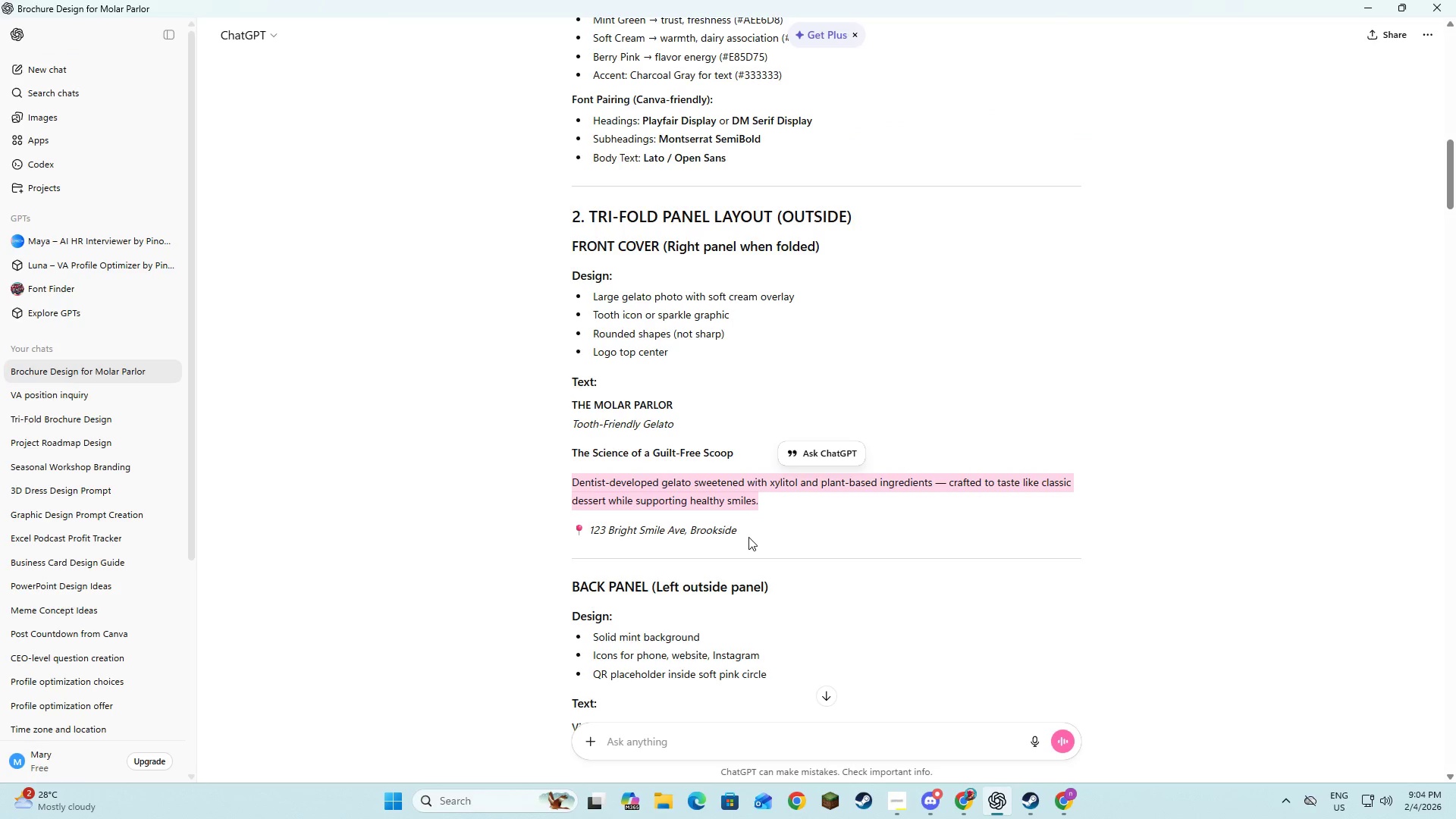 
left_click_drag(start_coordinate=[751, 534], to_coordinate=[565, 525])
 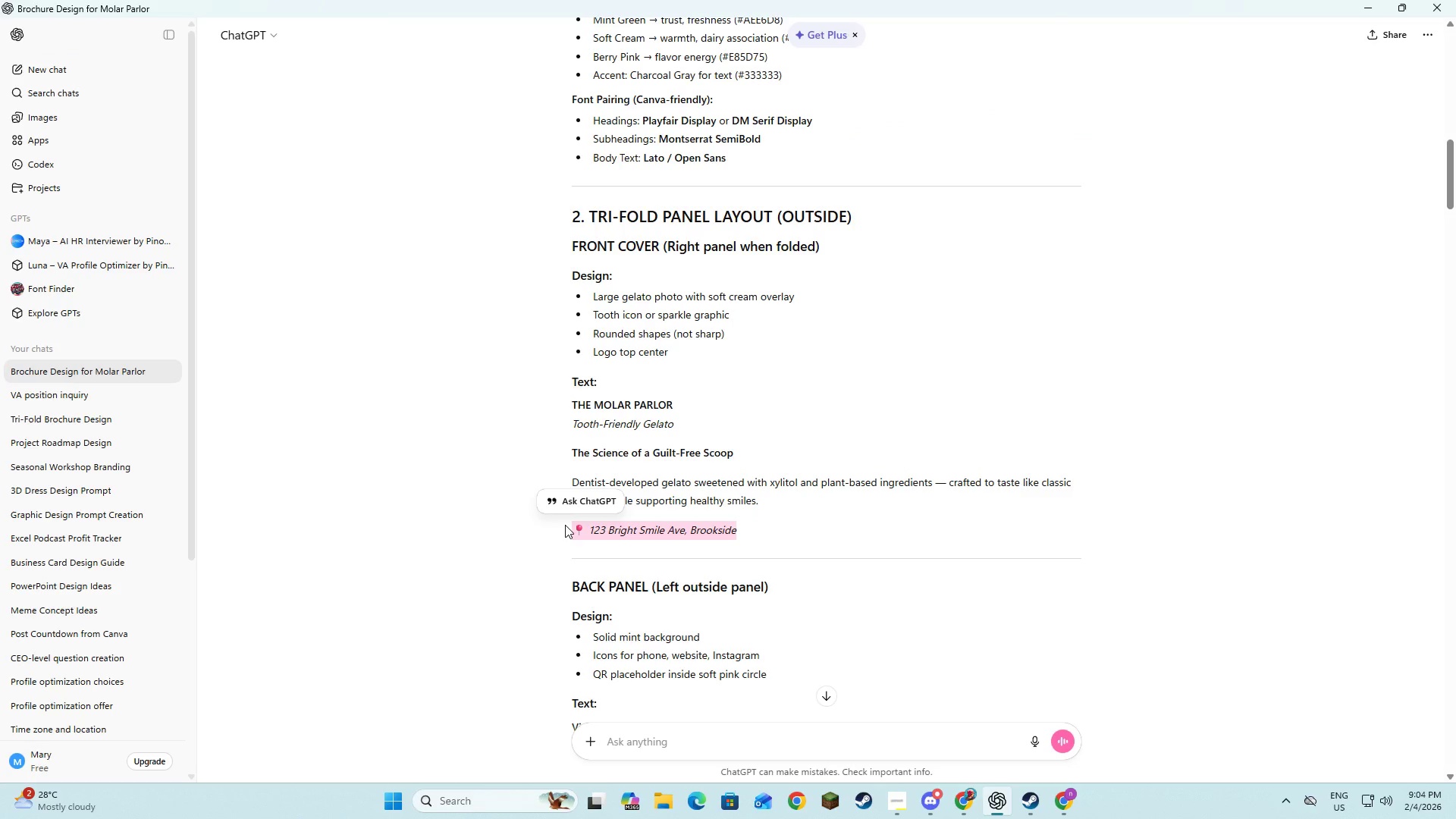 
key(Control+C)
 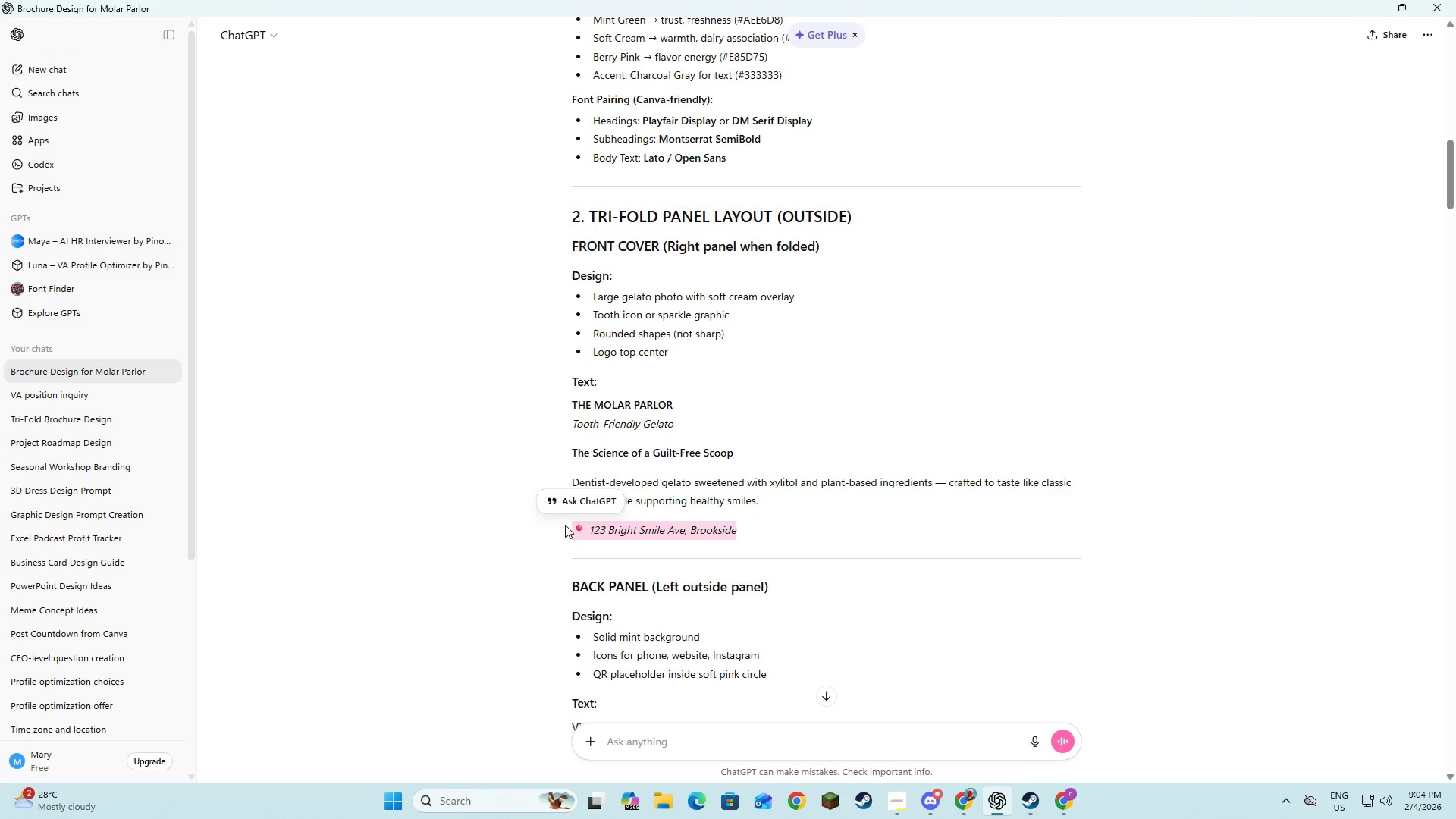 
key(Control+C)
 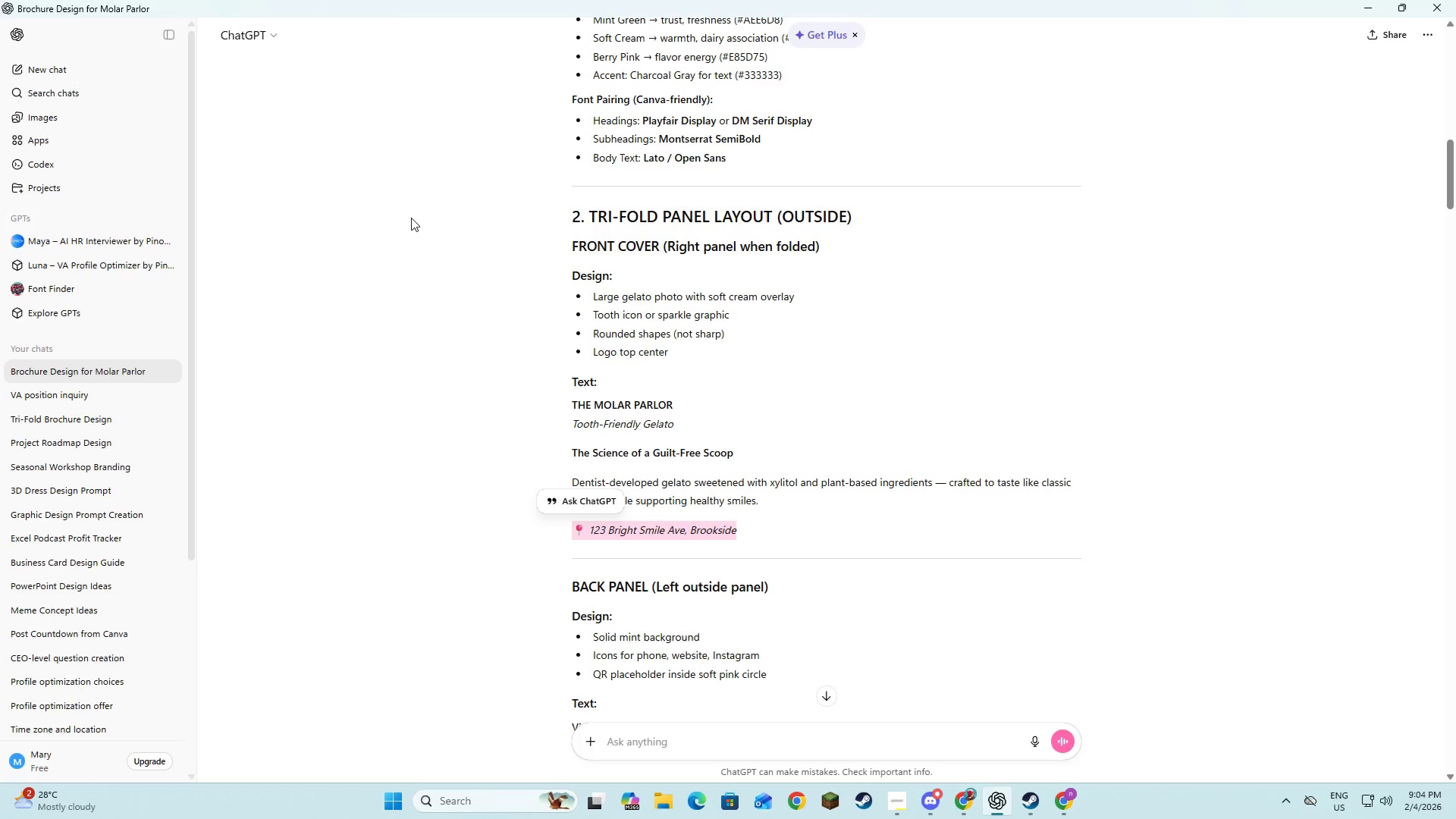 
key(Alt+AltLeft)
 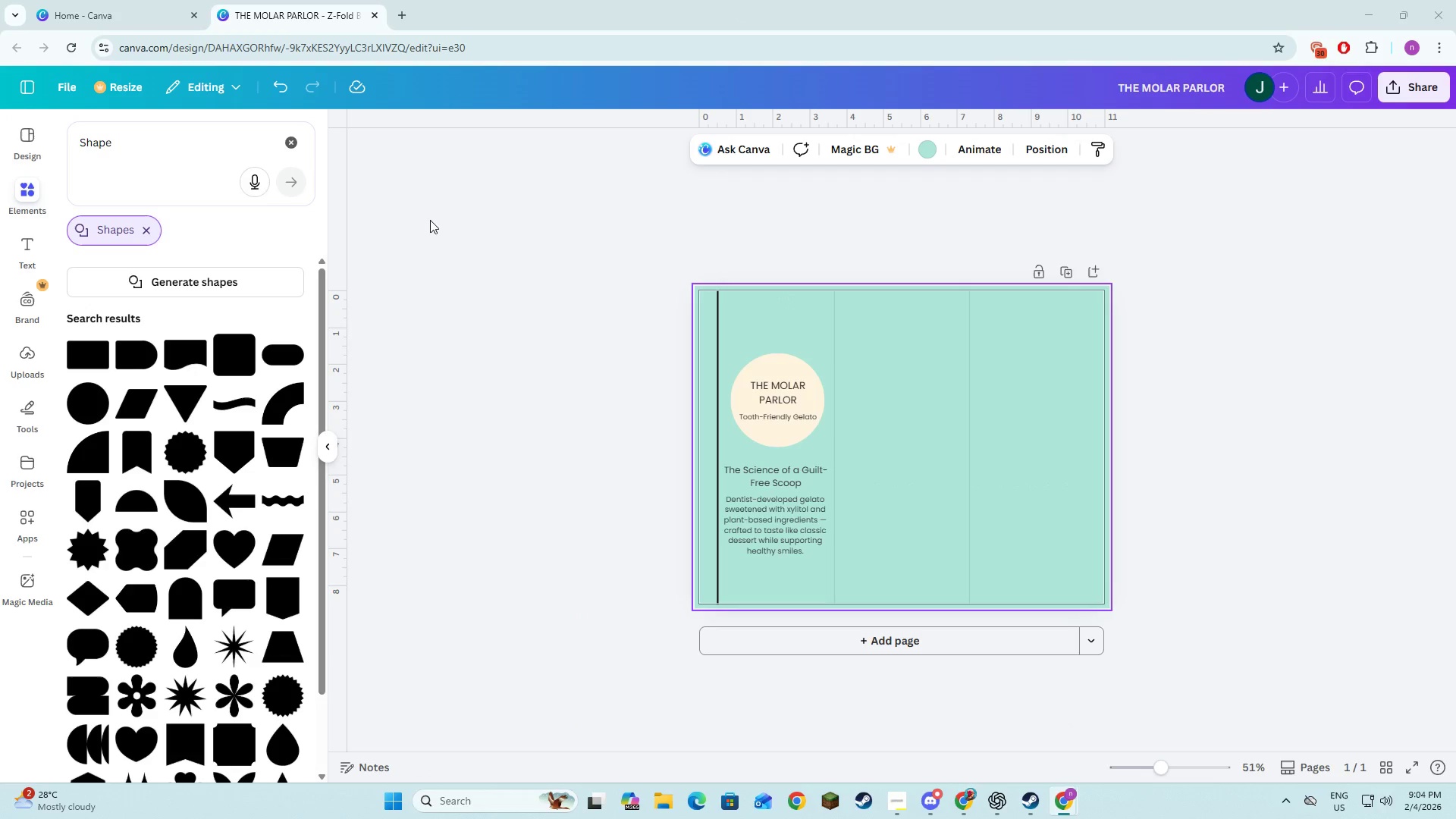 
key(Alt+Tab)
 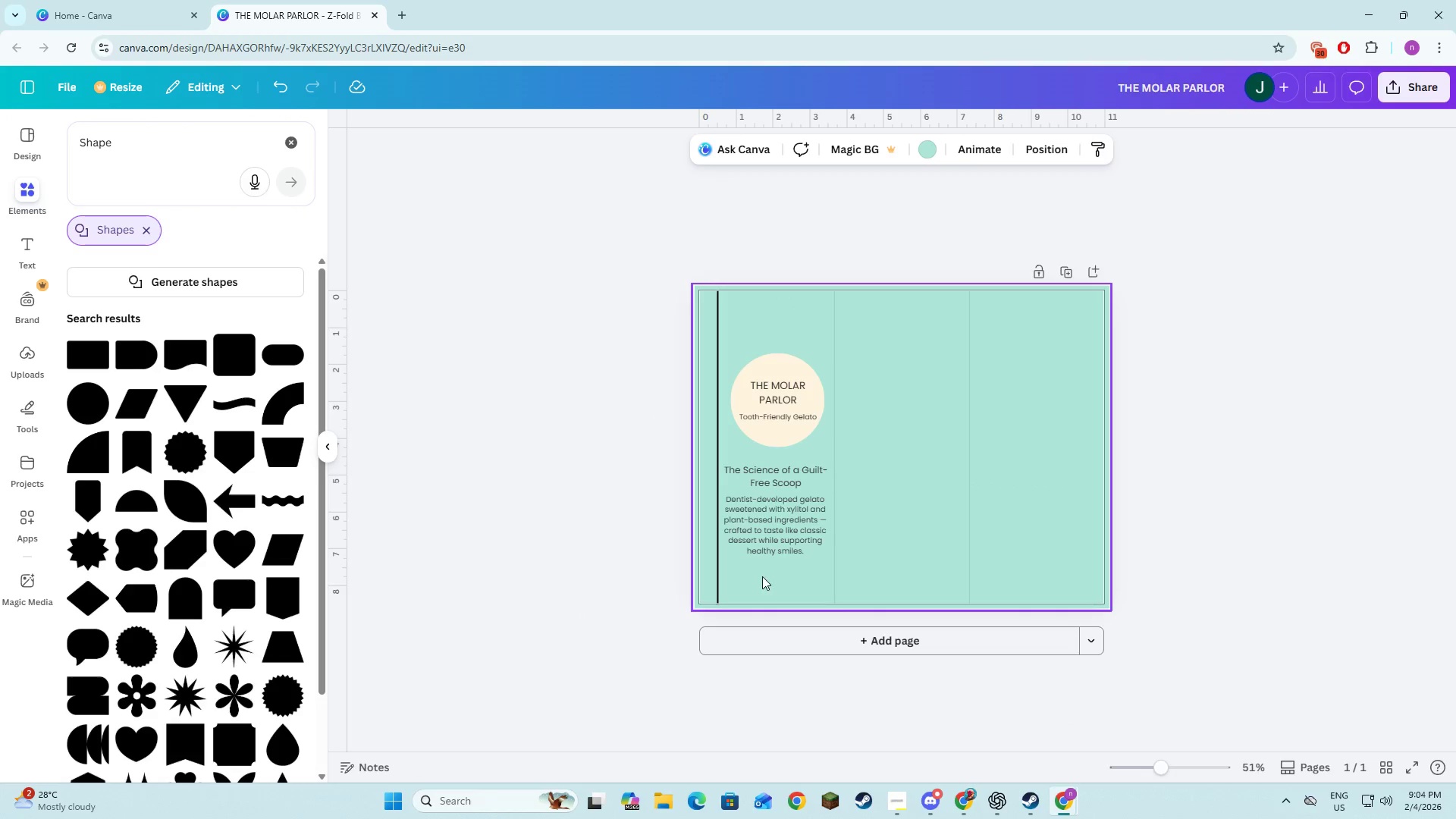 
left_click([755, 578])
 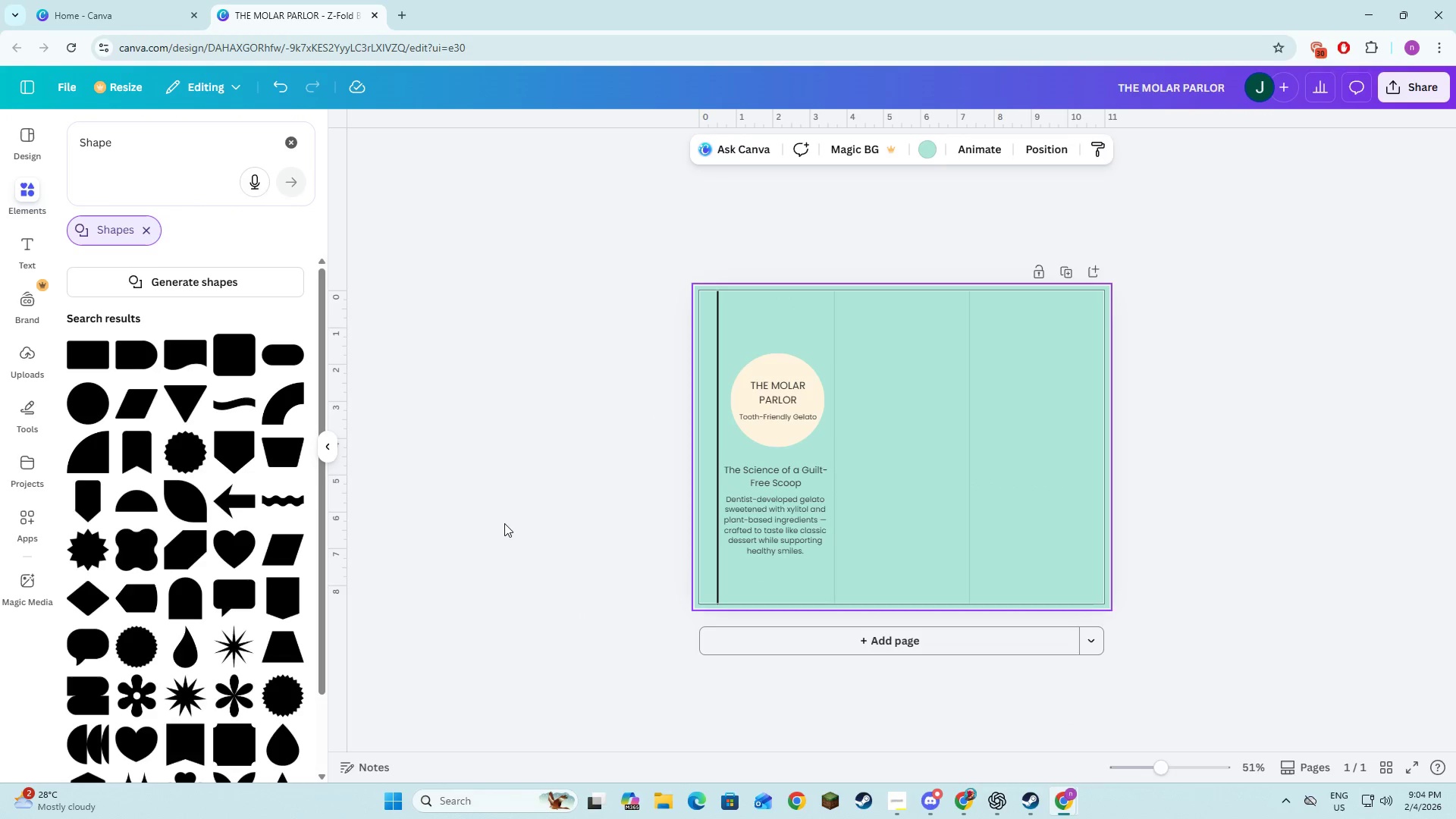 
left_click([504, 523])
 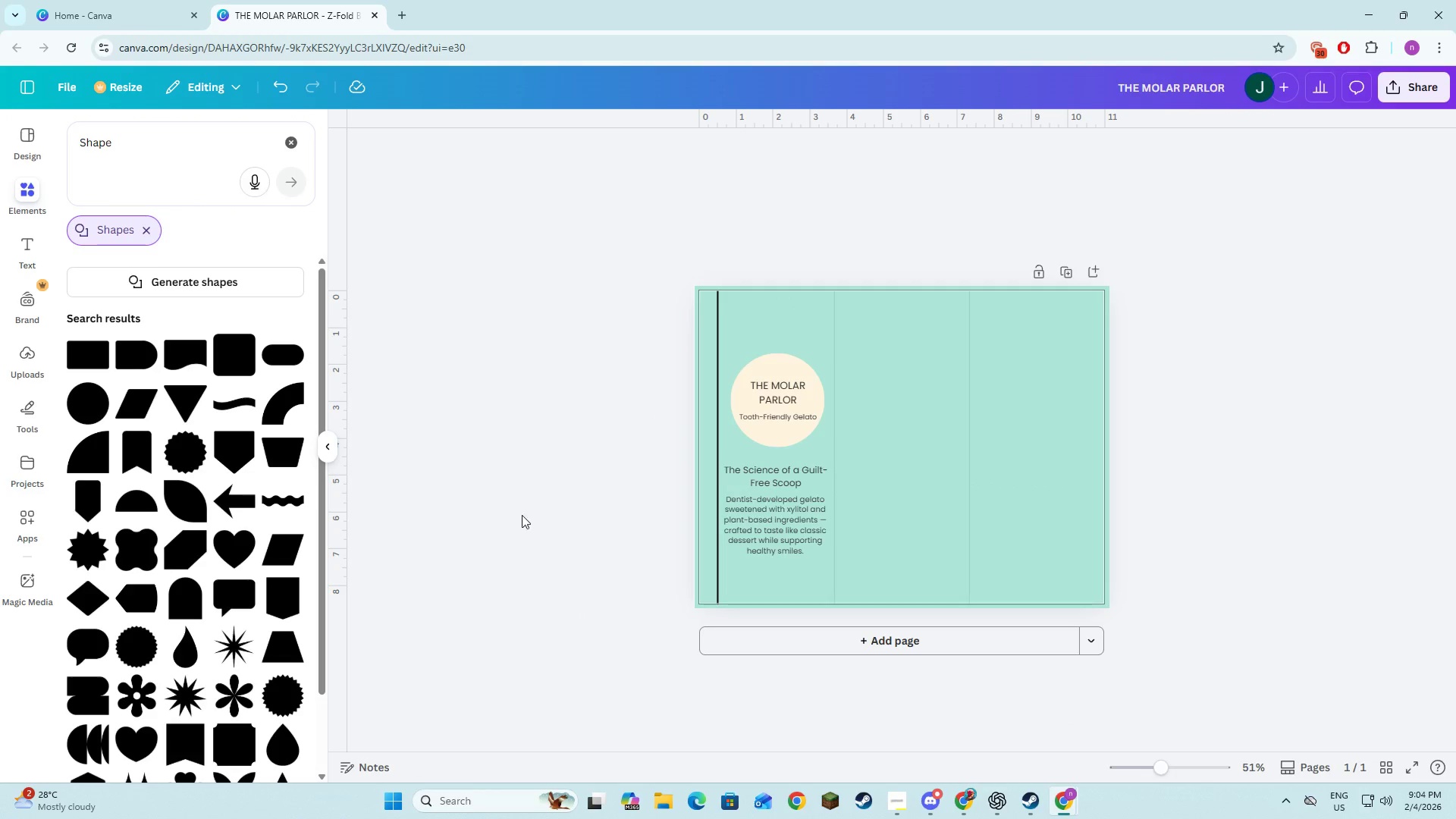 
key(Alt+Tab)
 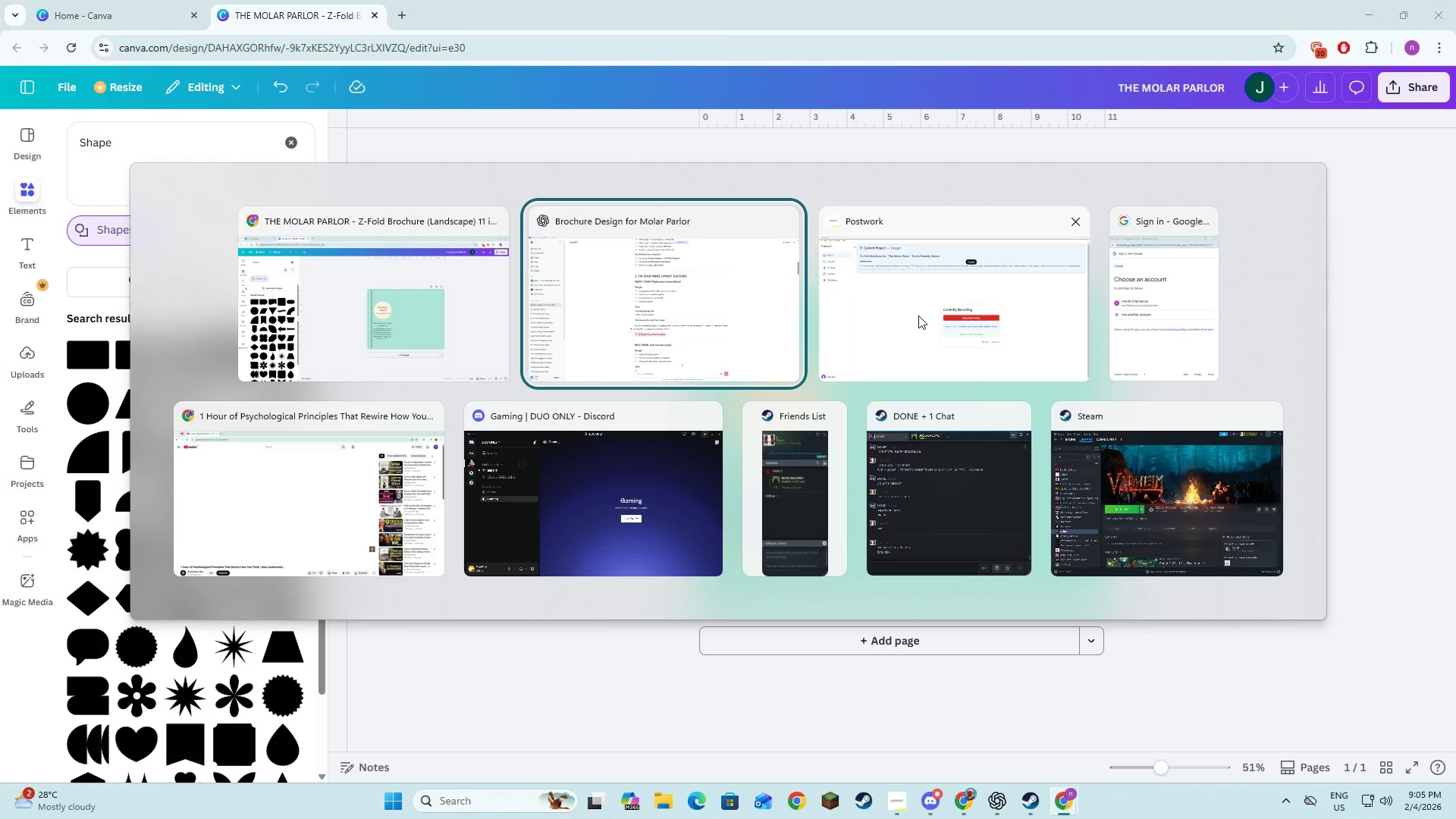 
left_click([918, 315])